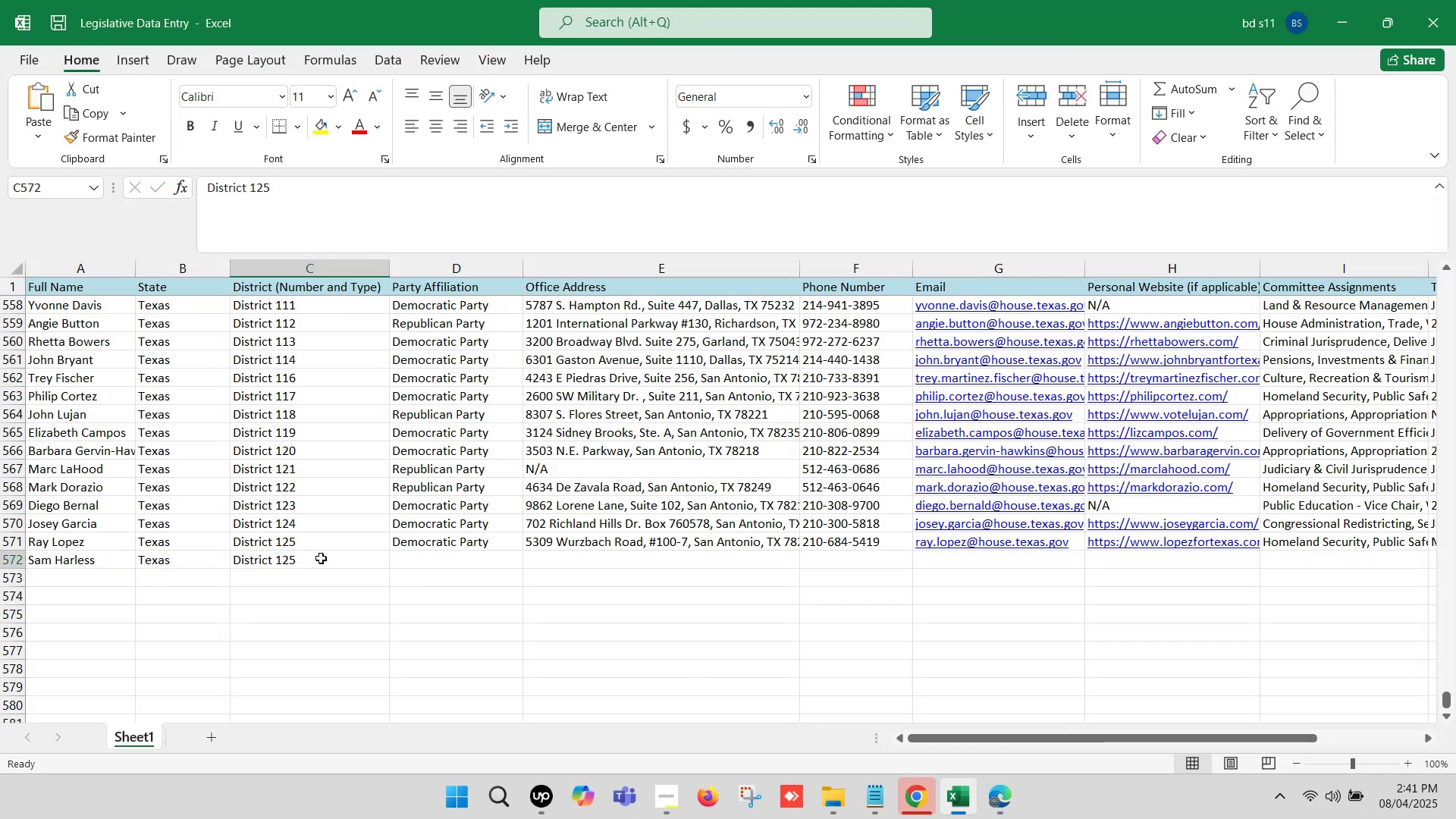 
double_click([321, 558])
 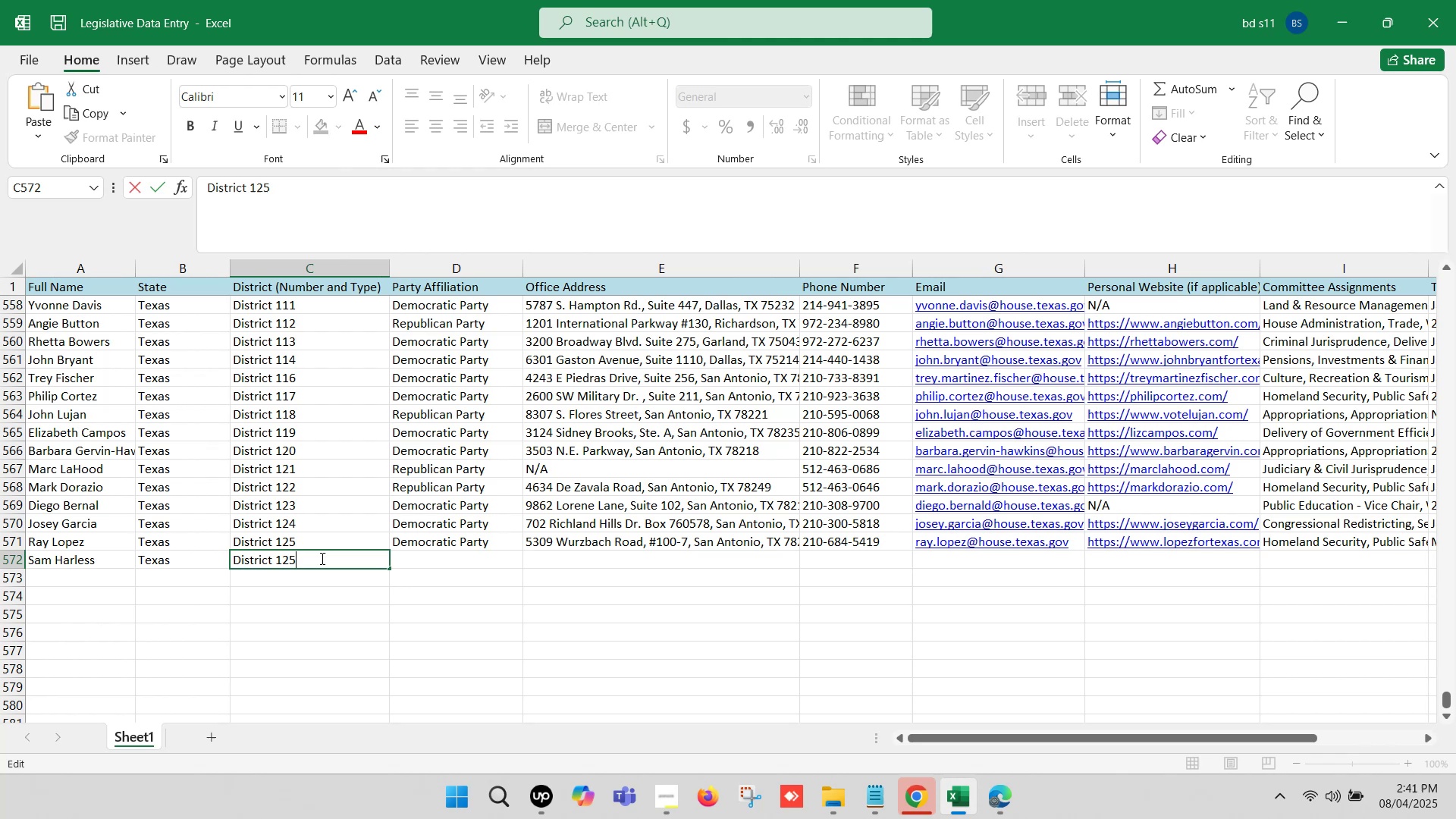 
key(Backspace)
 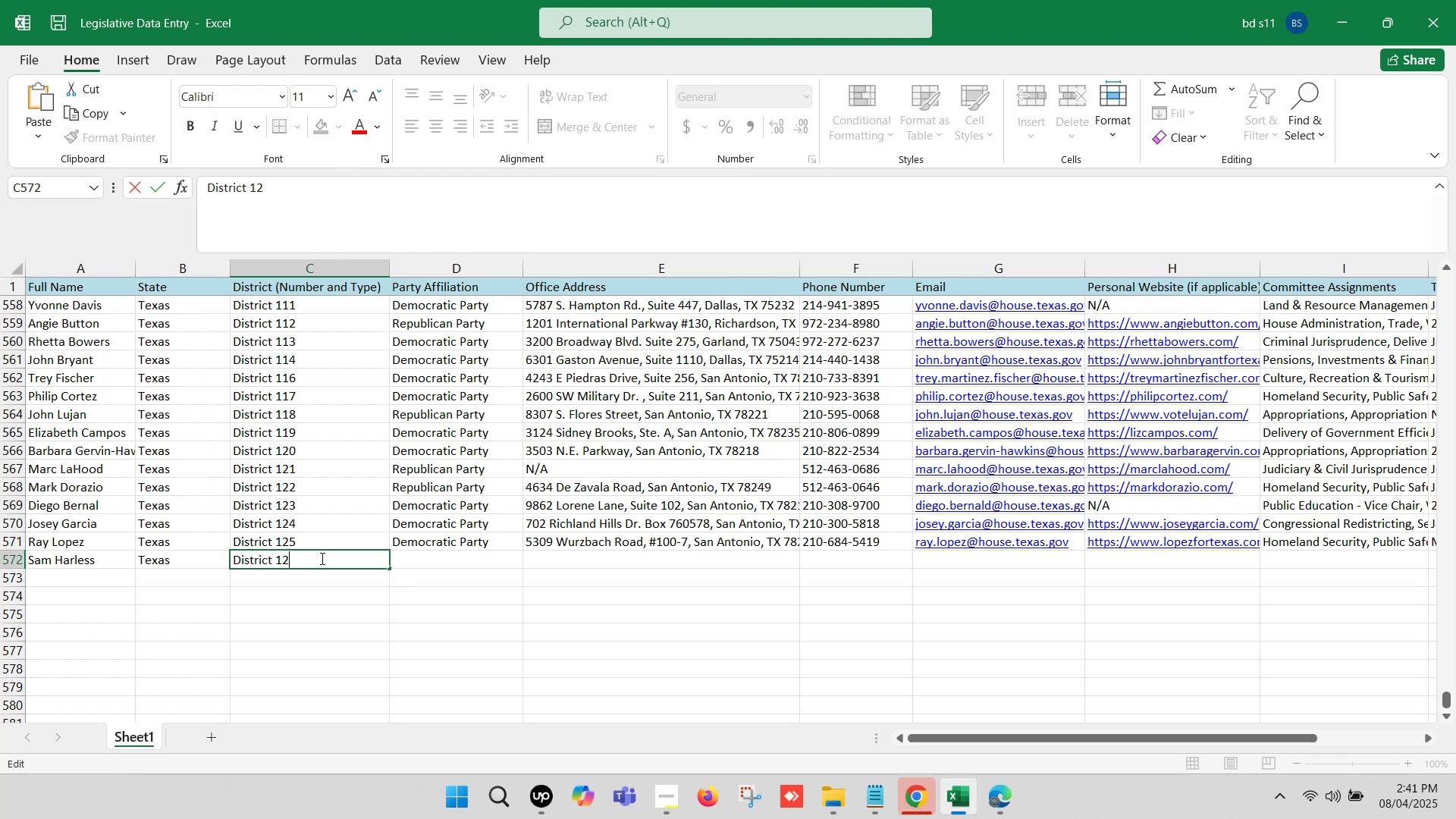 
key(6)
 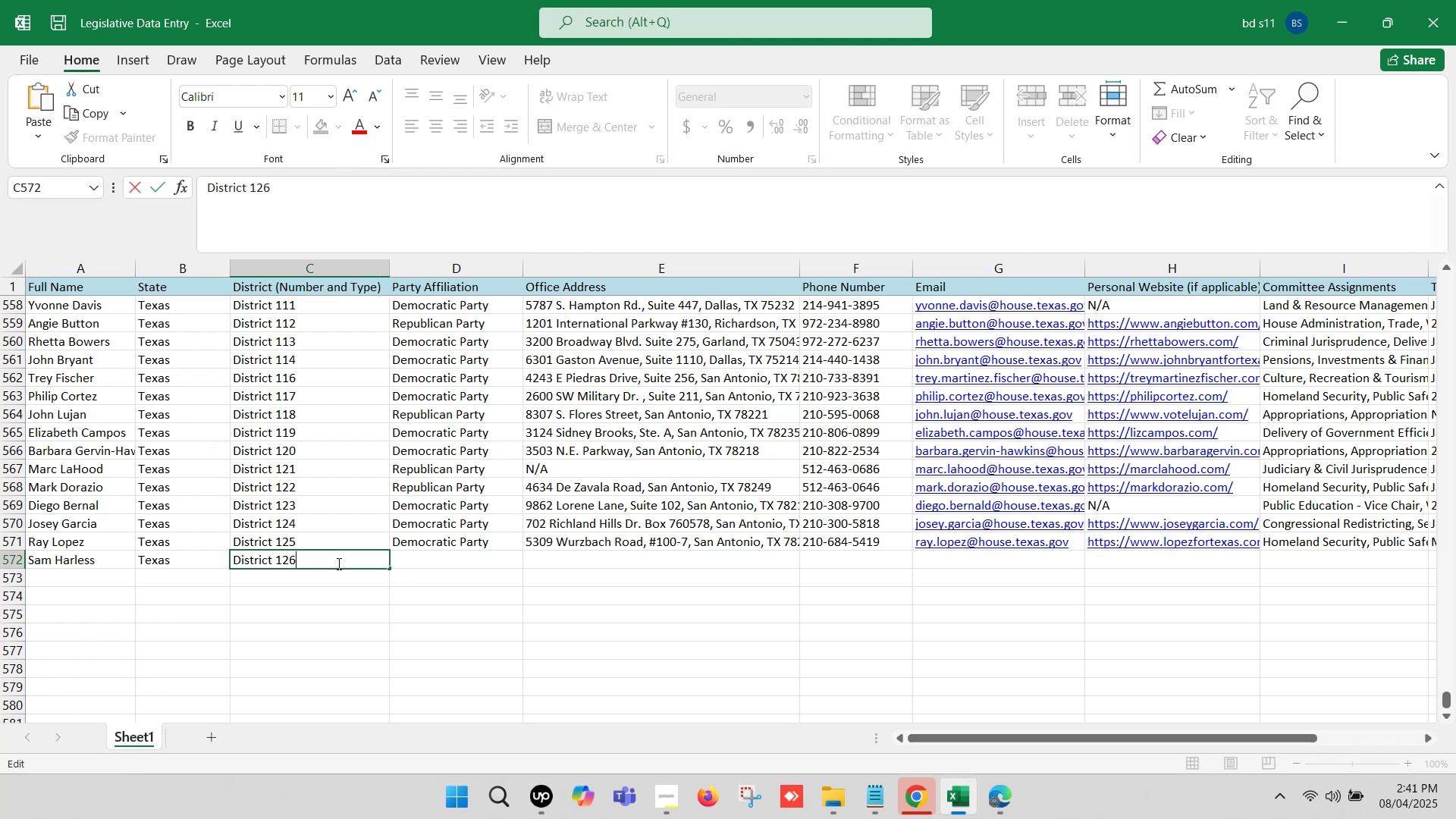 
left_click([436, 601])
 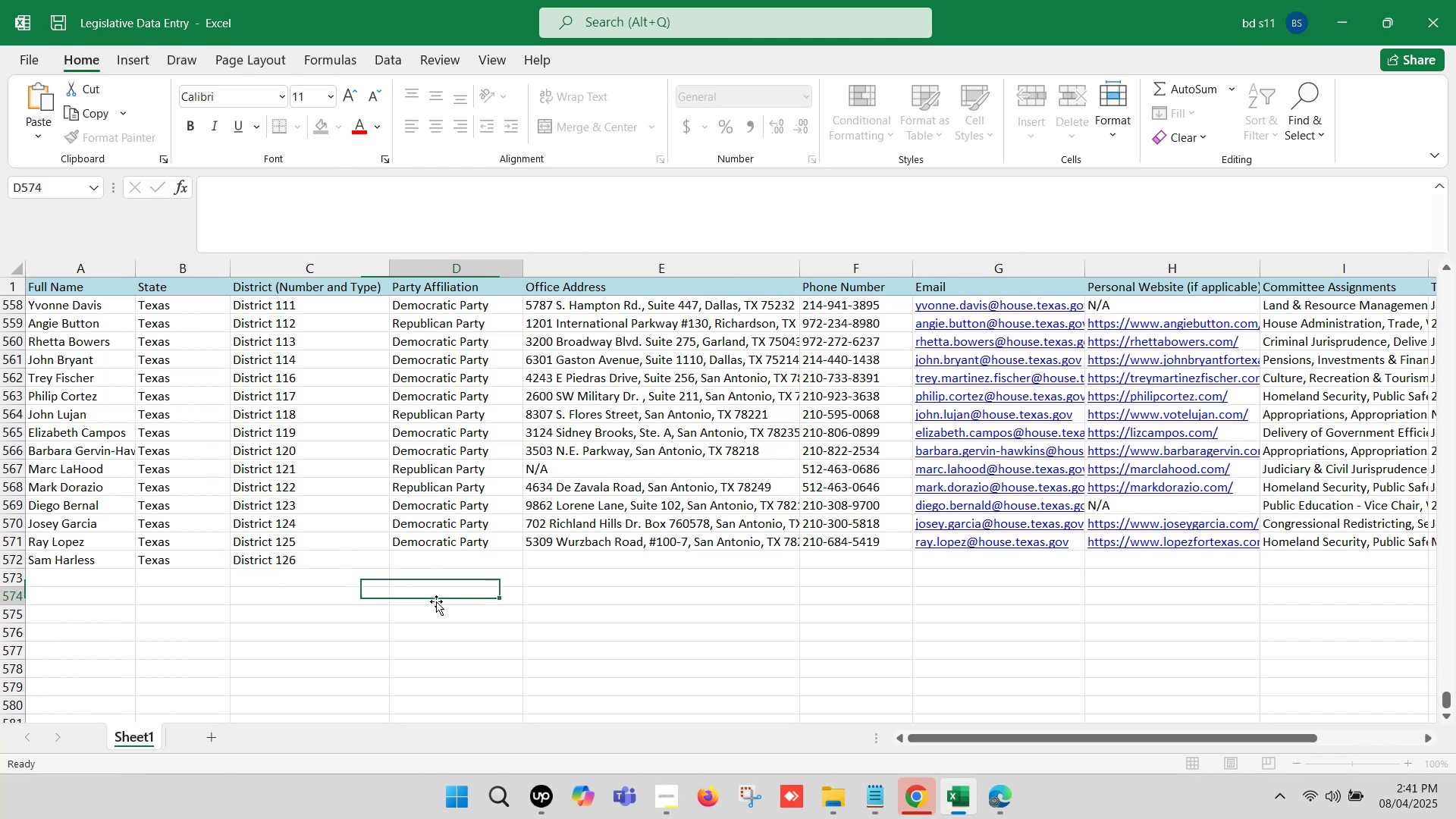 
key(Control+S)
 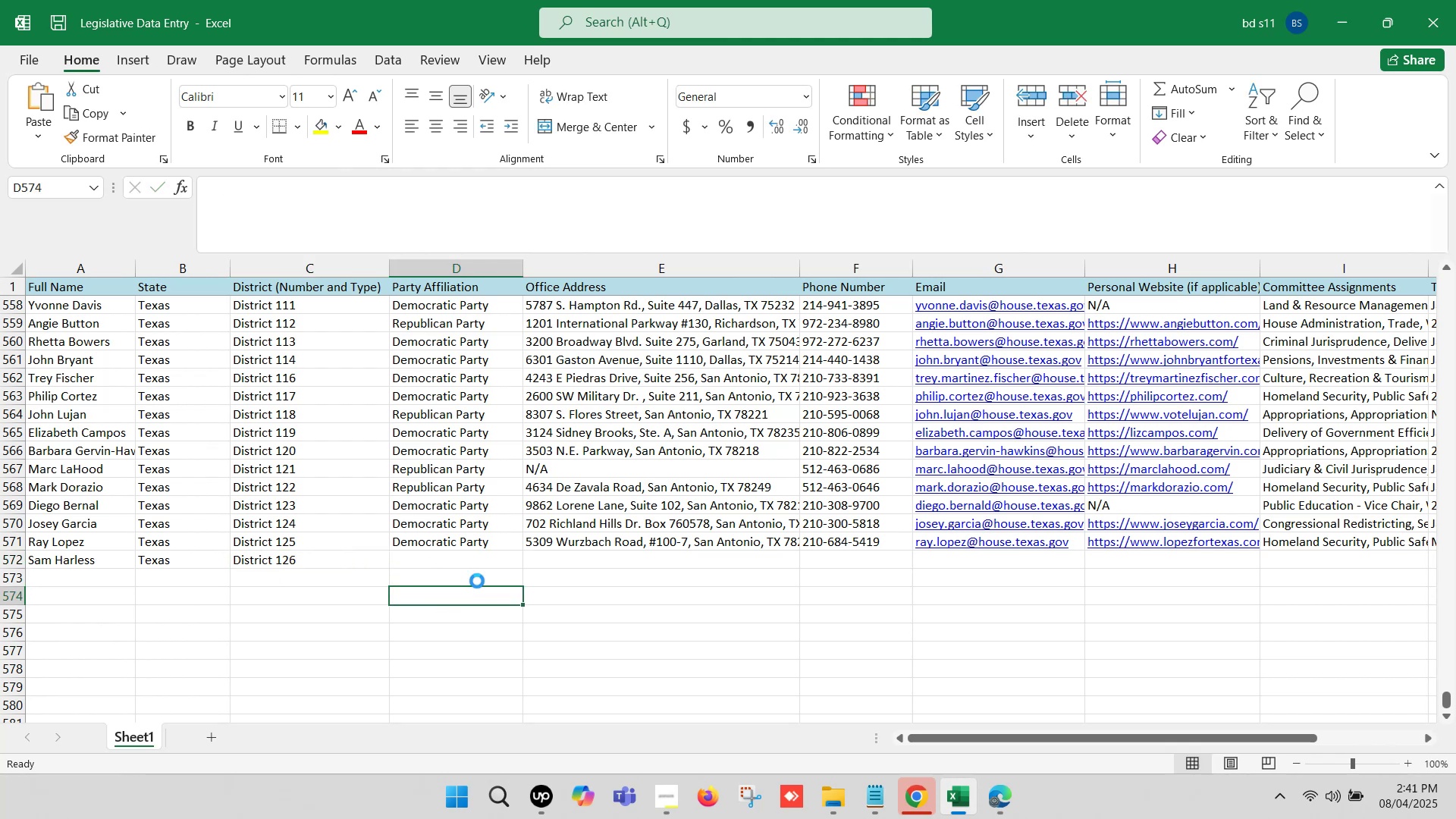 
left_click([482, 556])
 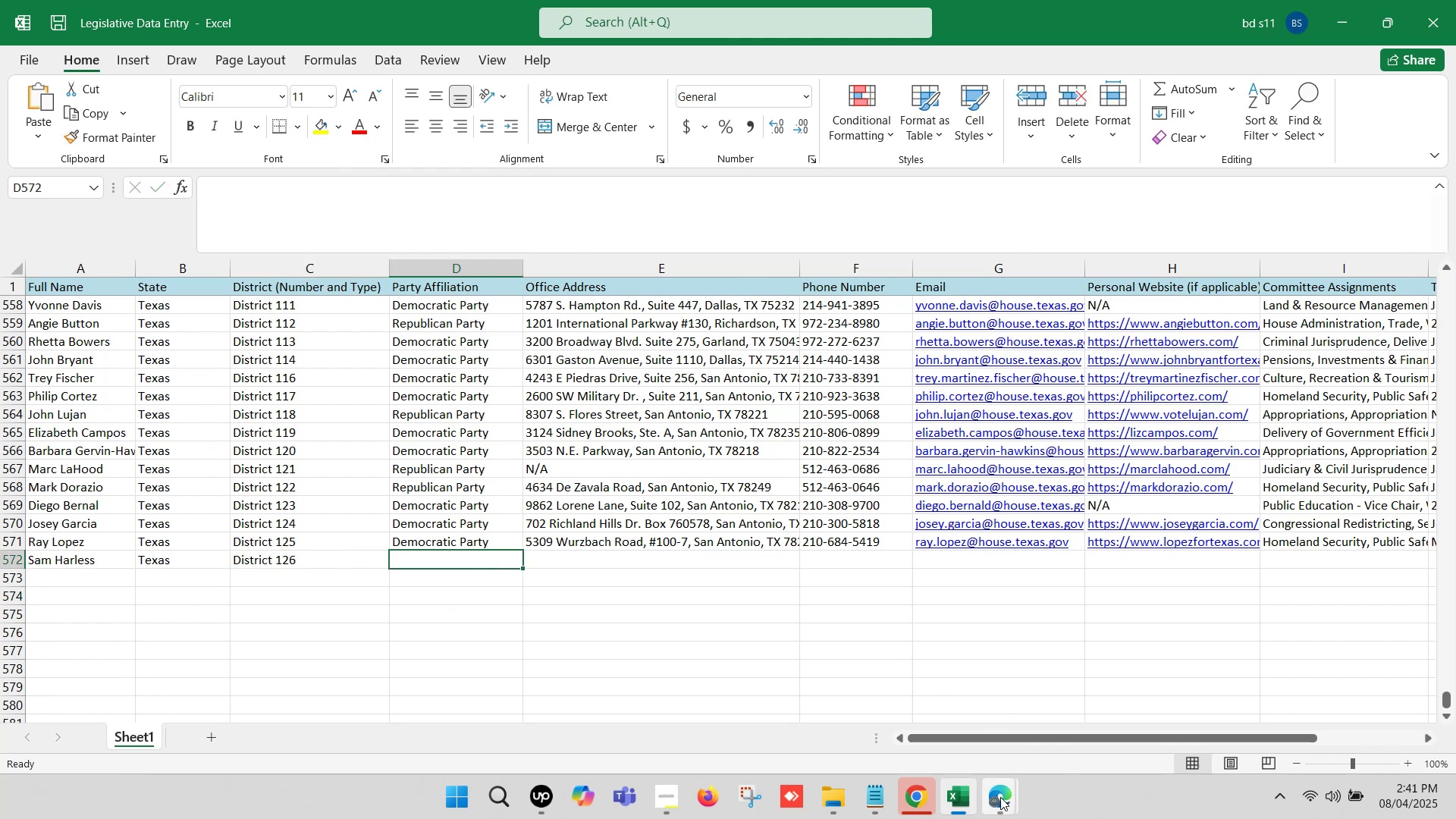 
double_click([898, 698])
 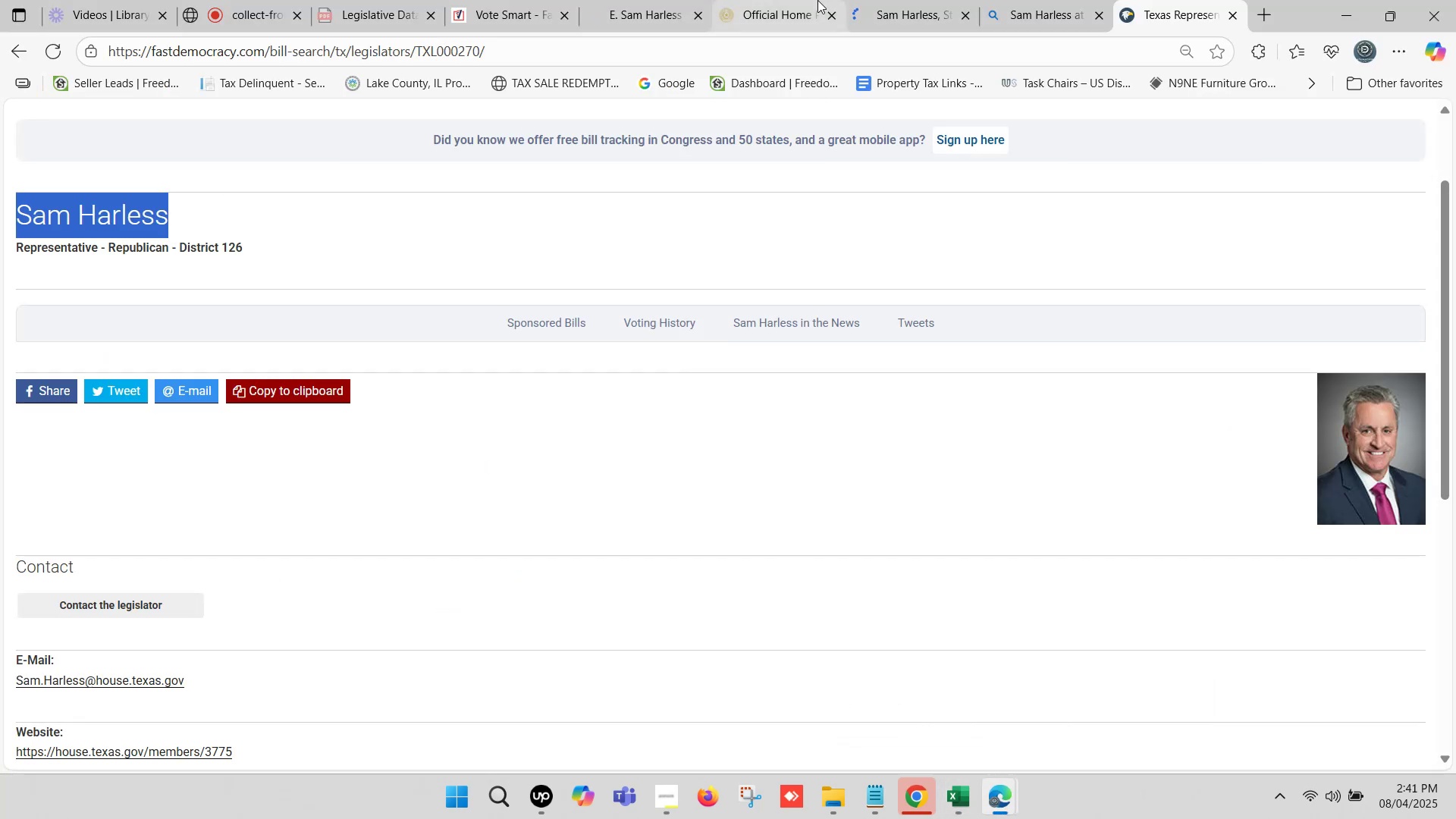 
left_click([803, 0])
 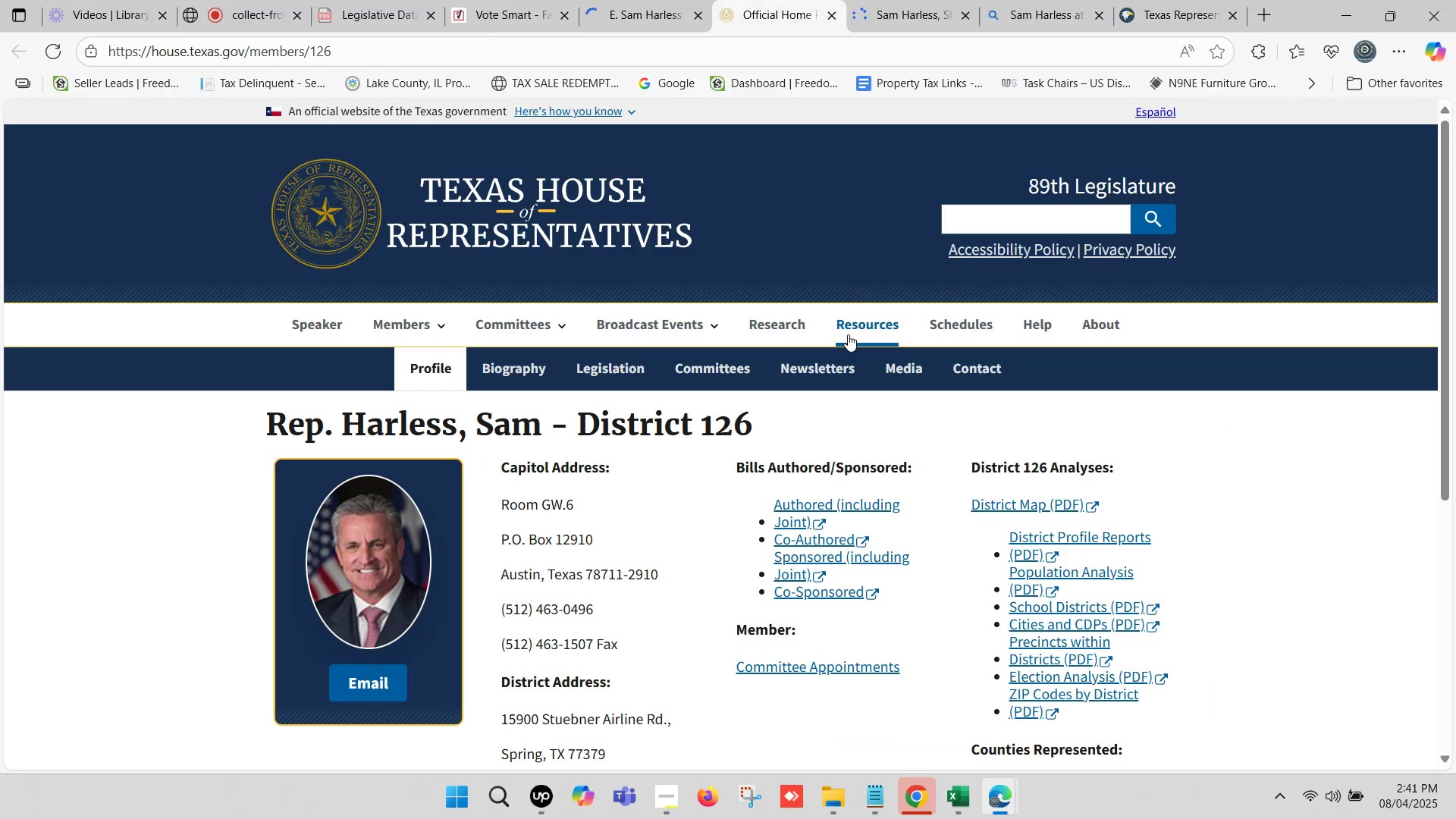 
scroll: coordinate [821, 344], scroll_direction: down, amount: 2.0
 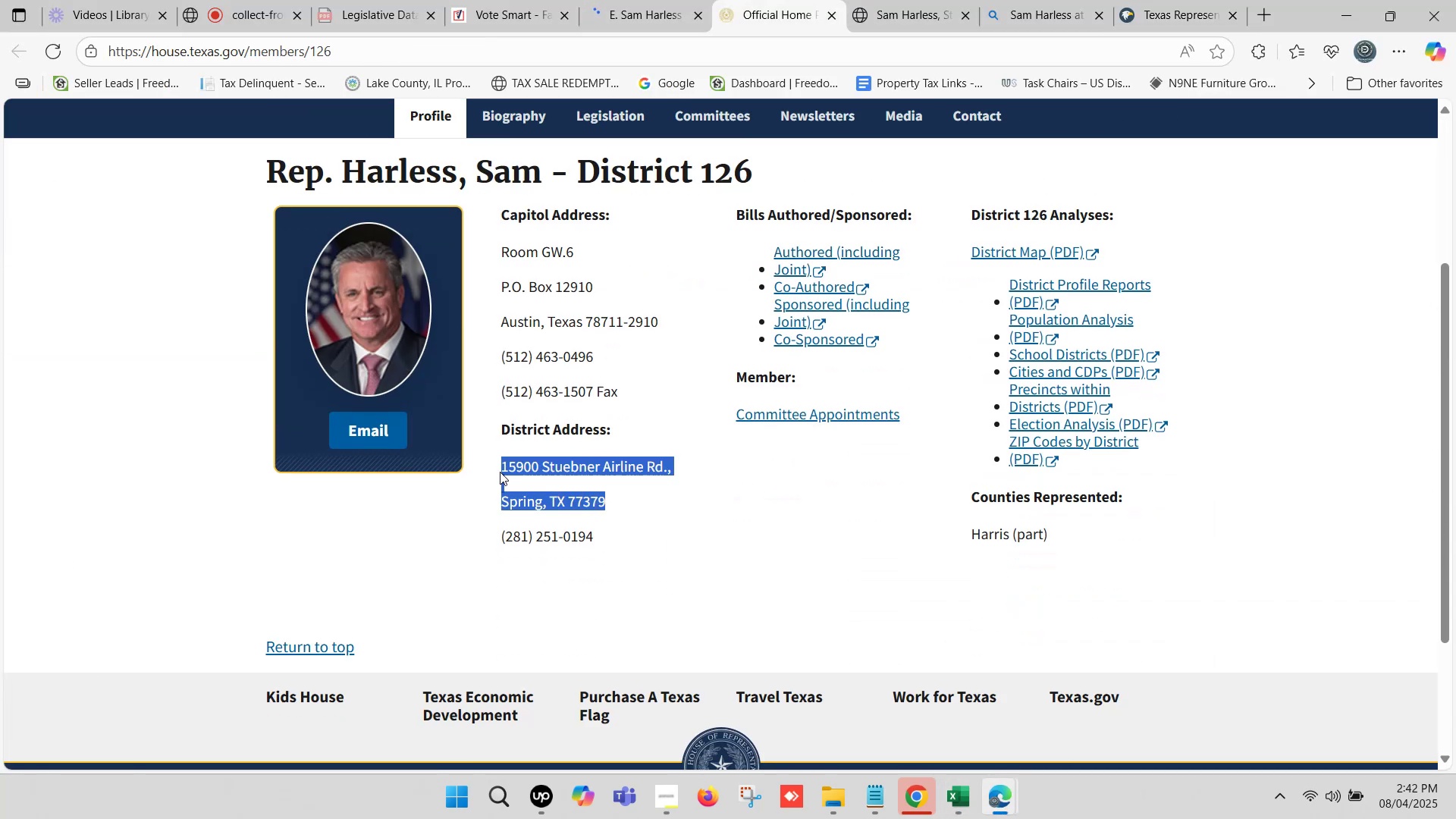 
key(Control+C)
 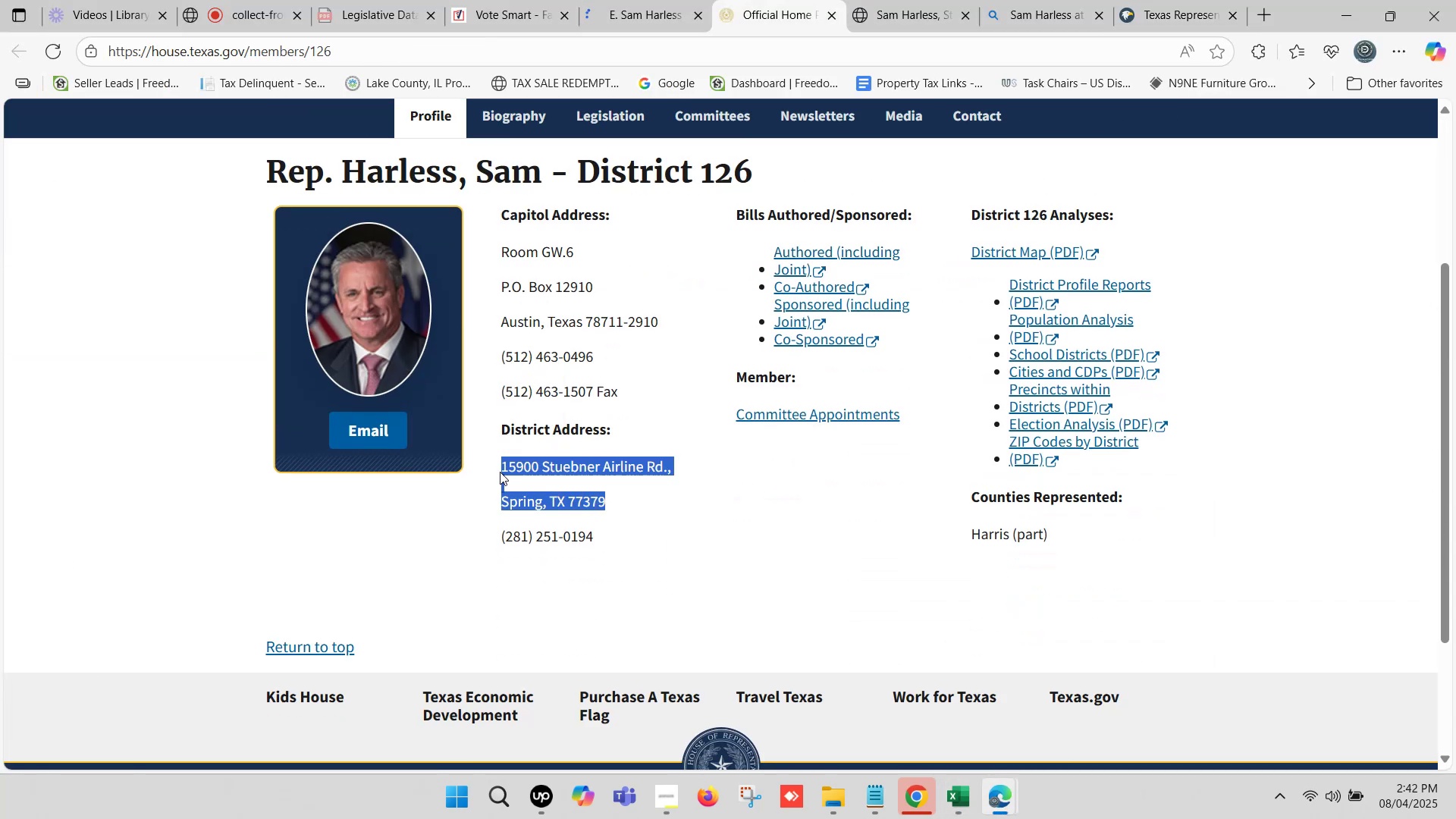 
hold_key(key=C, duration=0.41)
 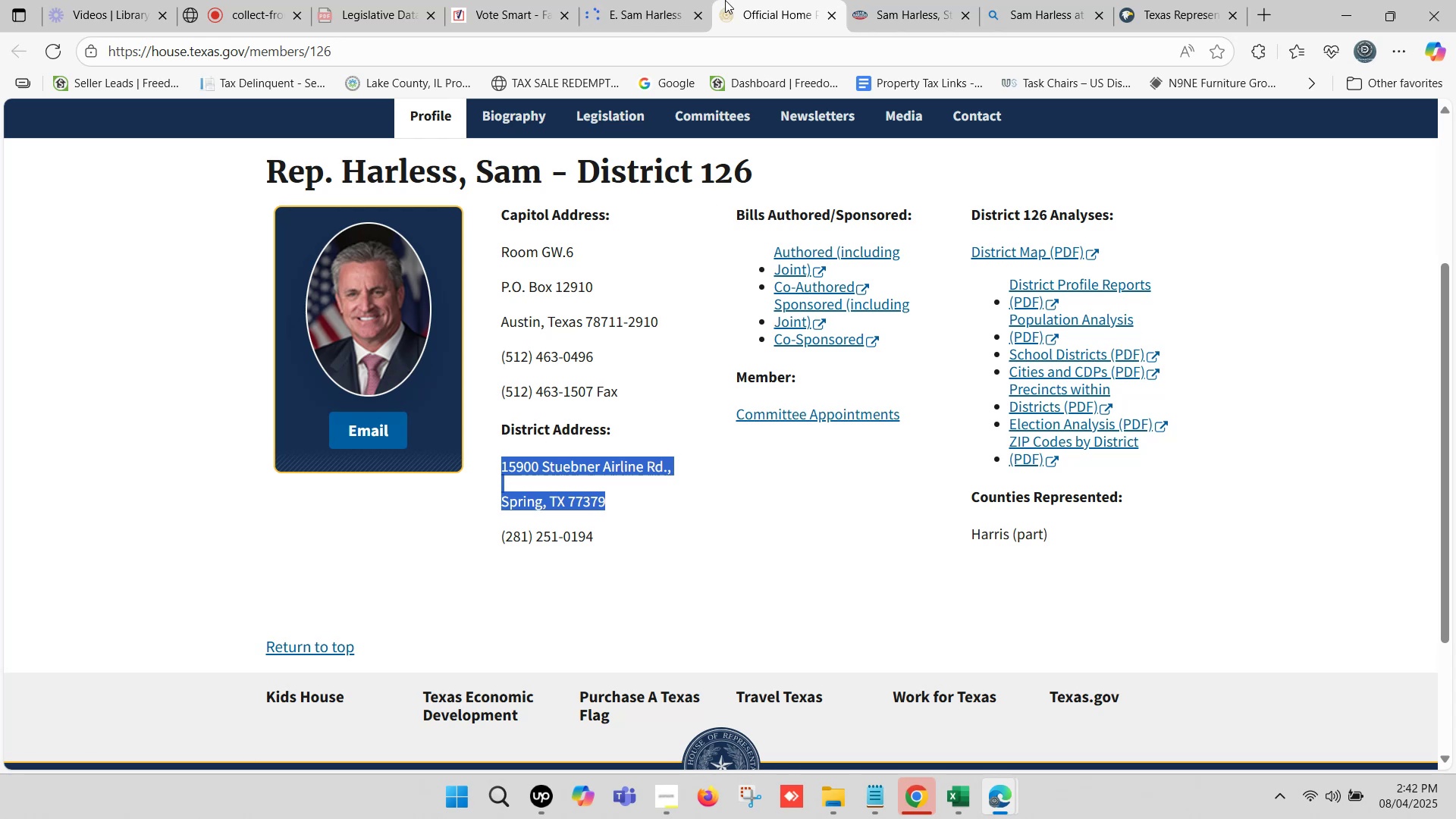 
left_click([646, 0])
 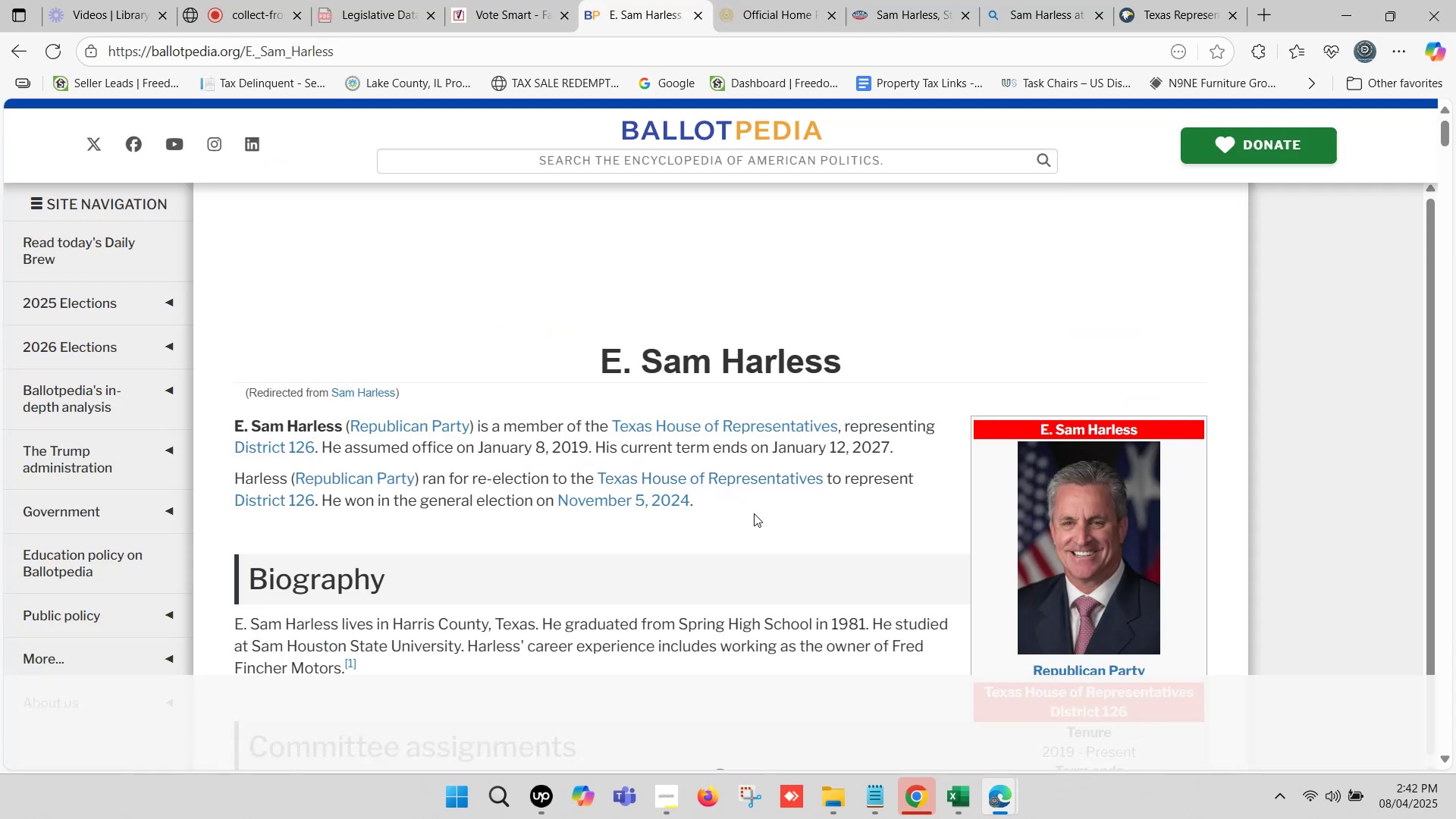 
left_click([953, 779])
 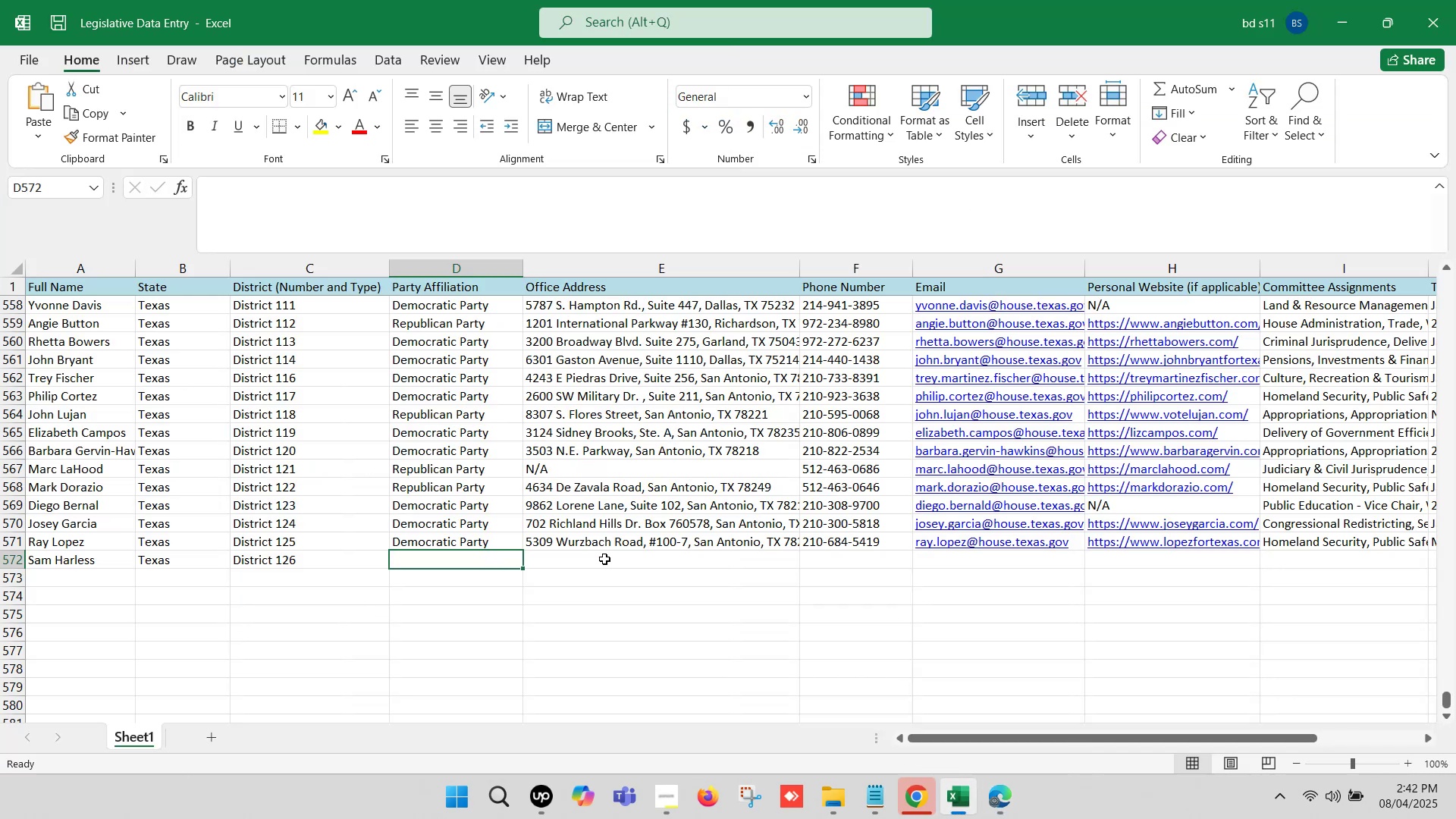 
double_click([604, 559])
 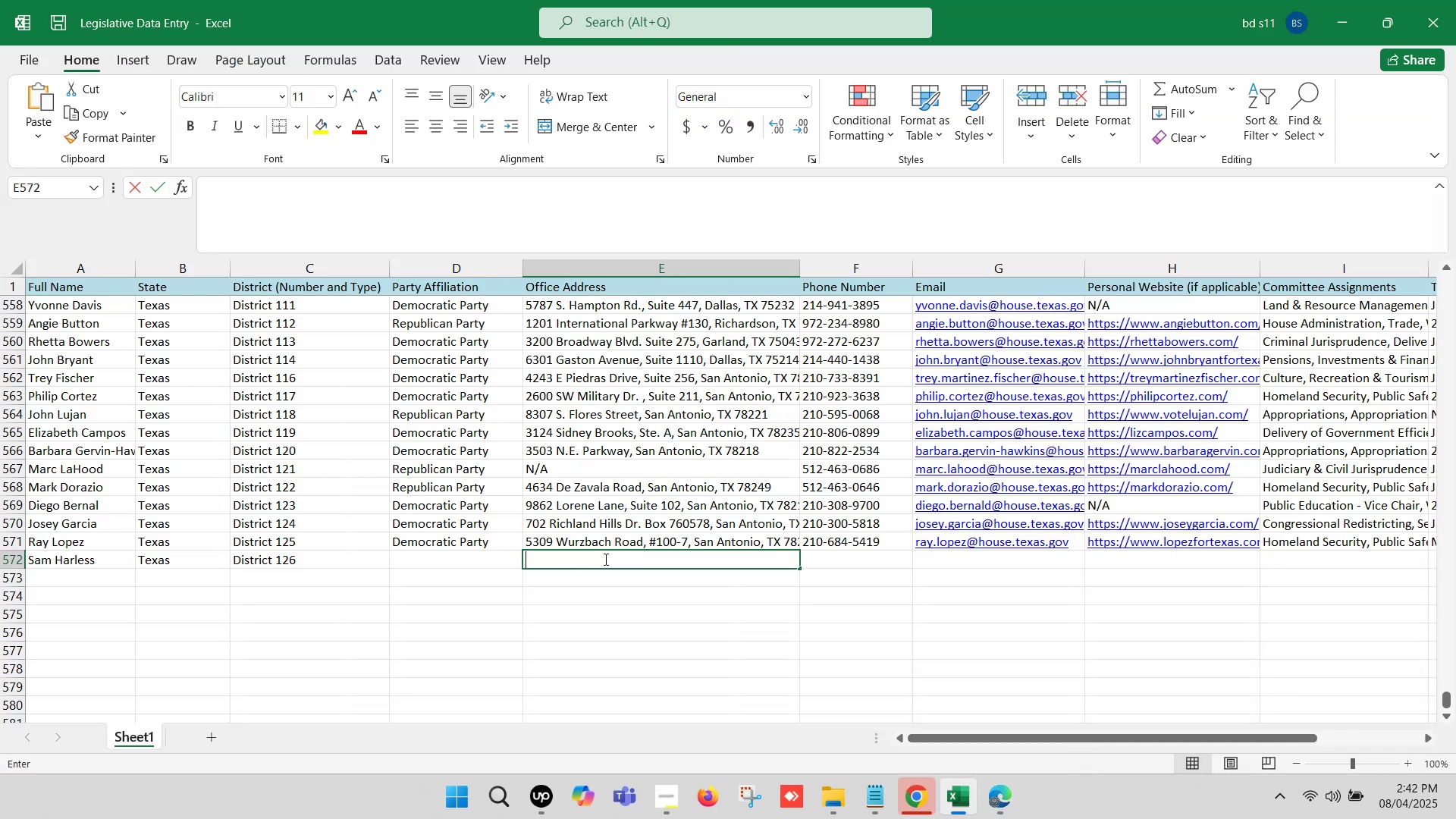 
key(Control+V)
 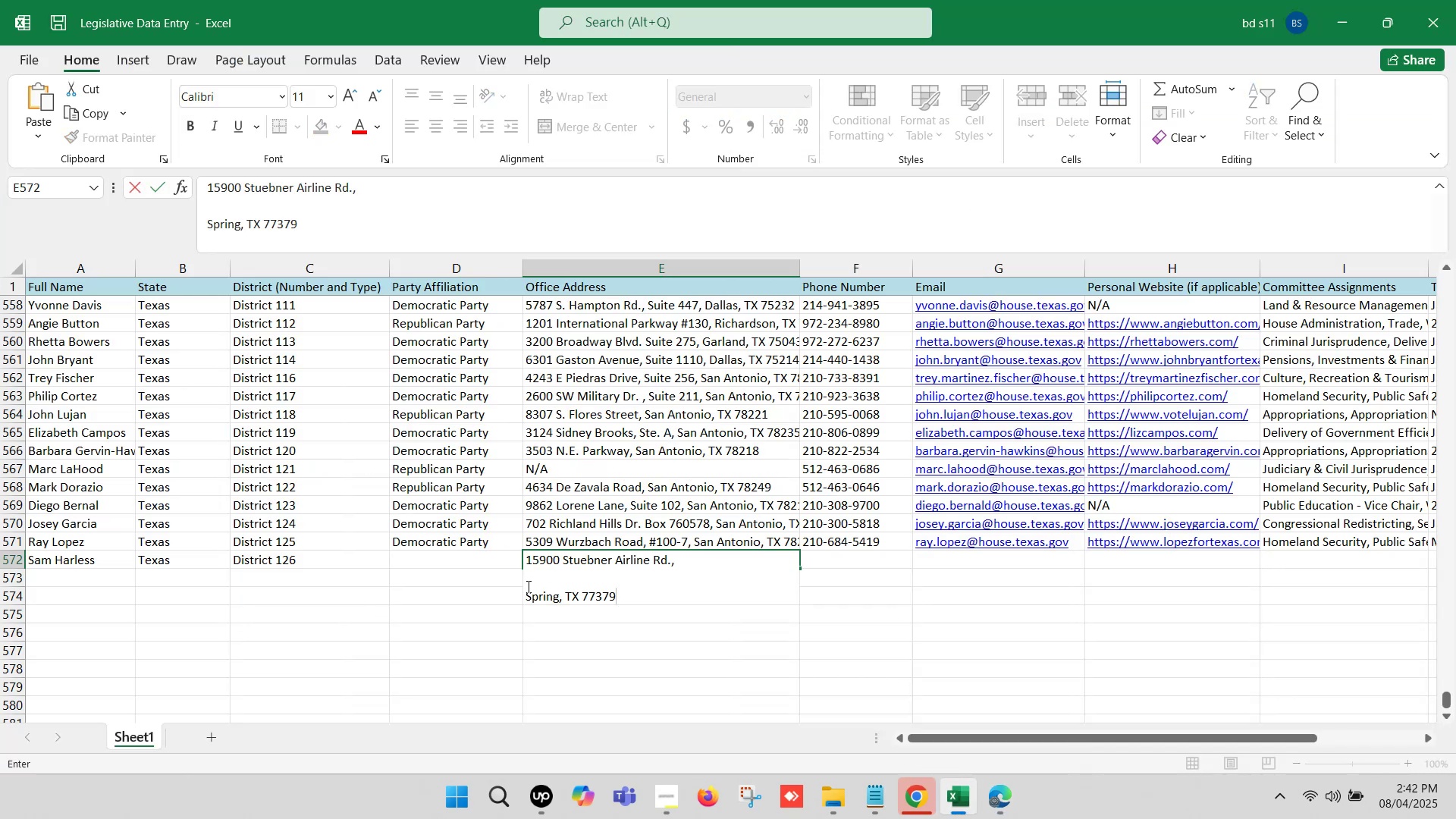 
left_click([527, 594])
 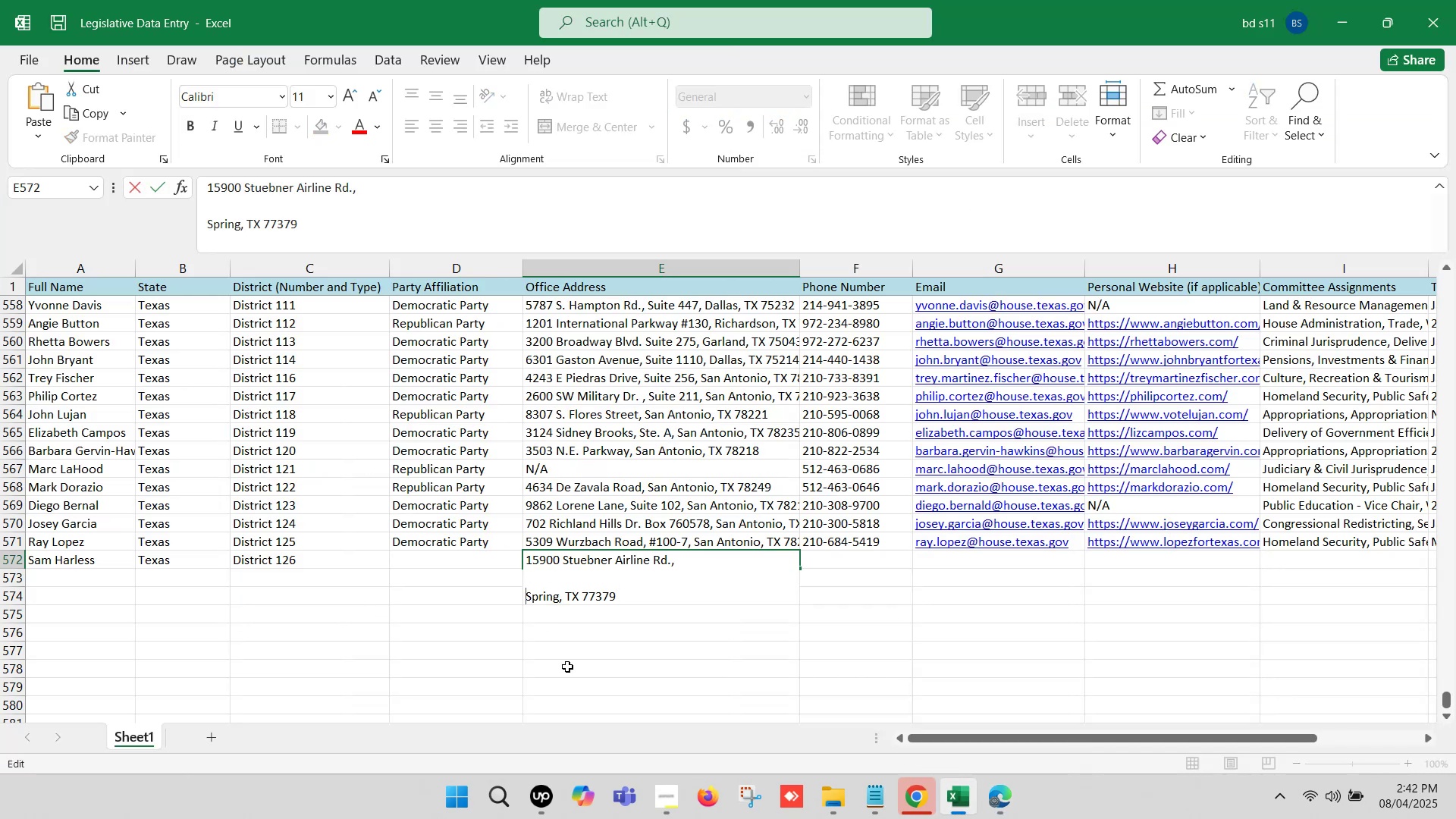 
key(Backspace)
 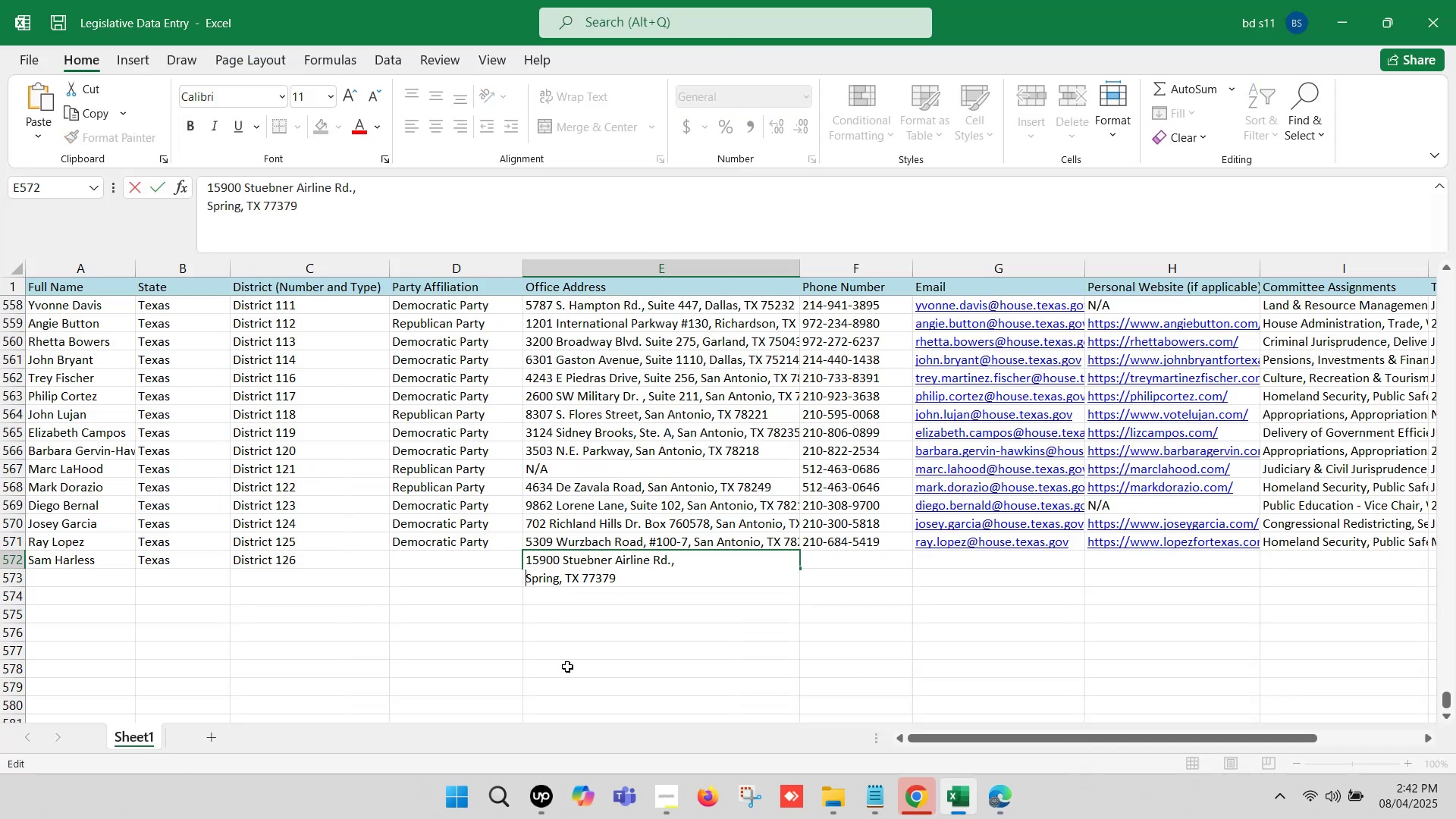 
key(Backspace)
 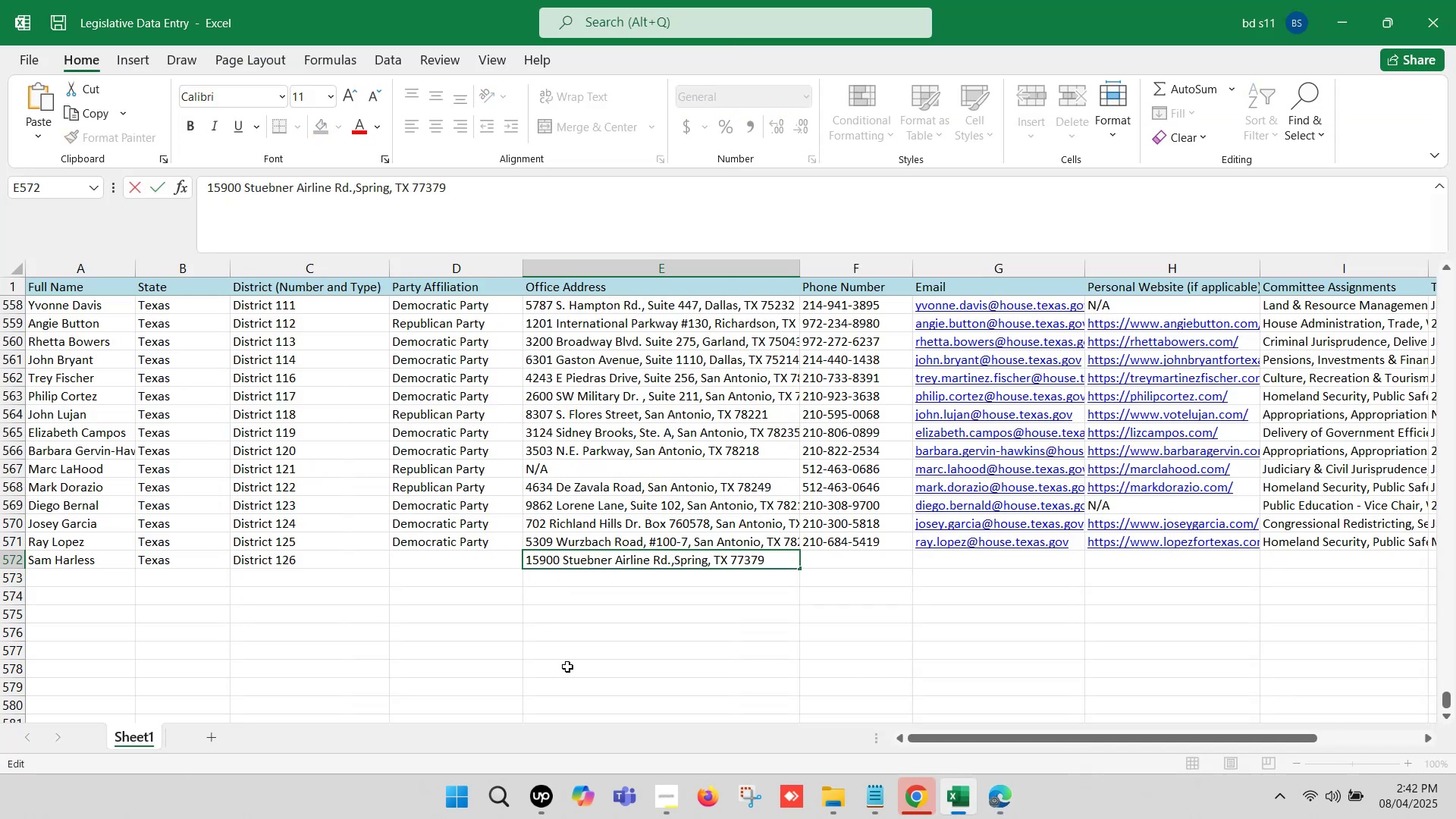 
key(Space)
 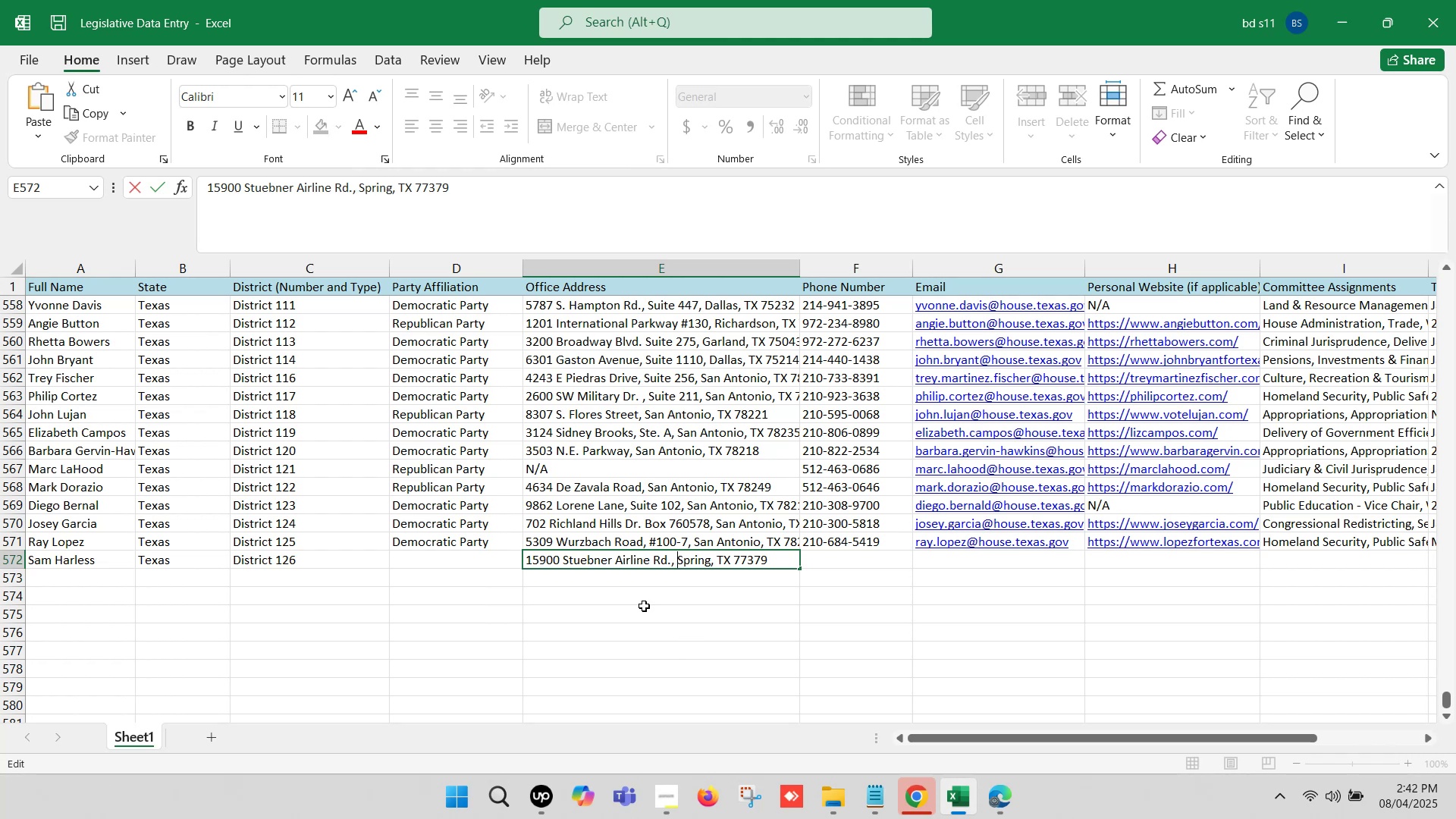 
left_click([555, 605])
 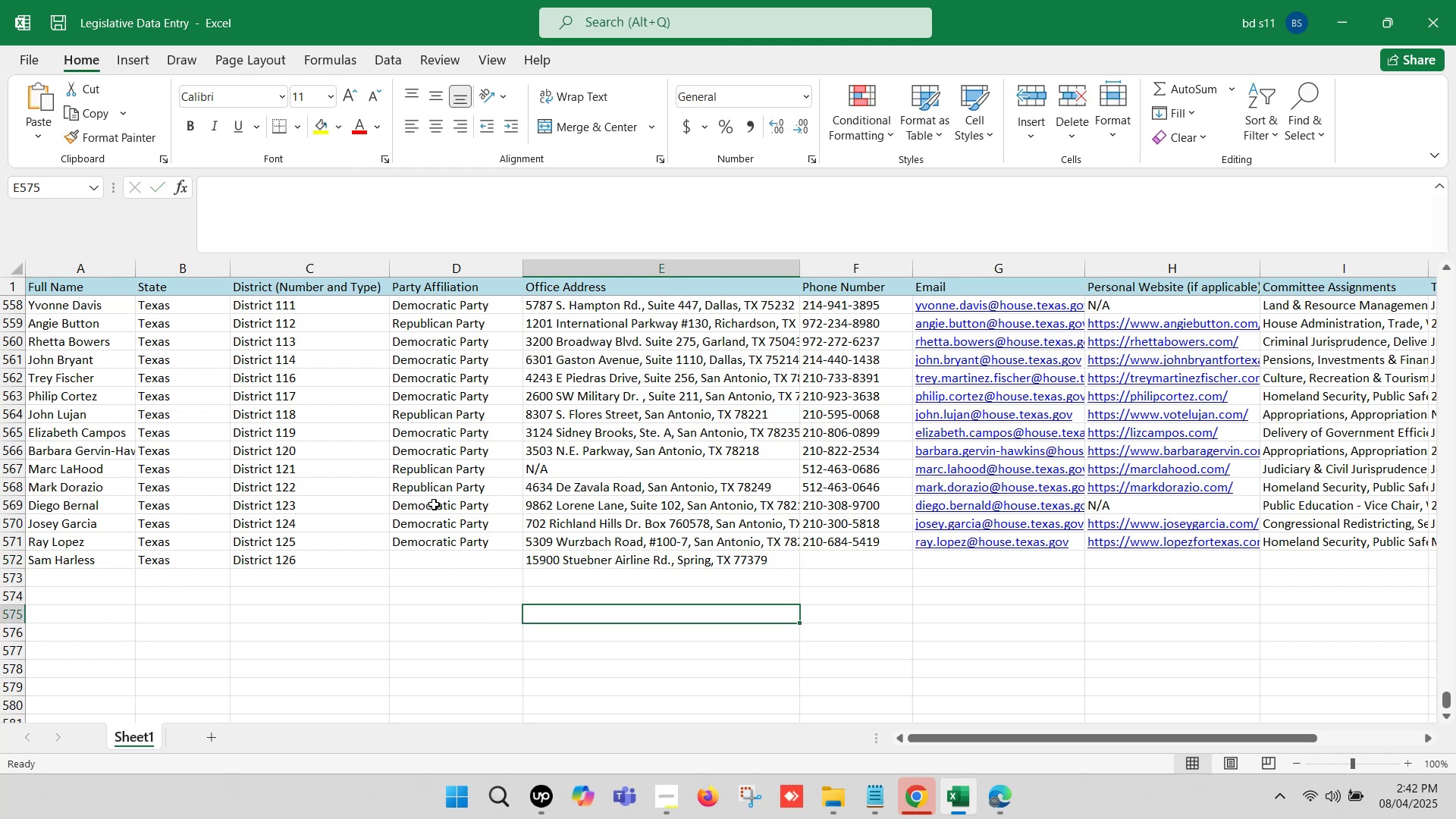 
left_click([437, 488])
 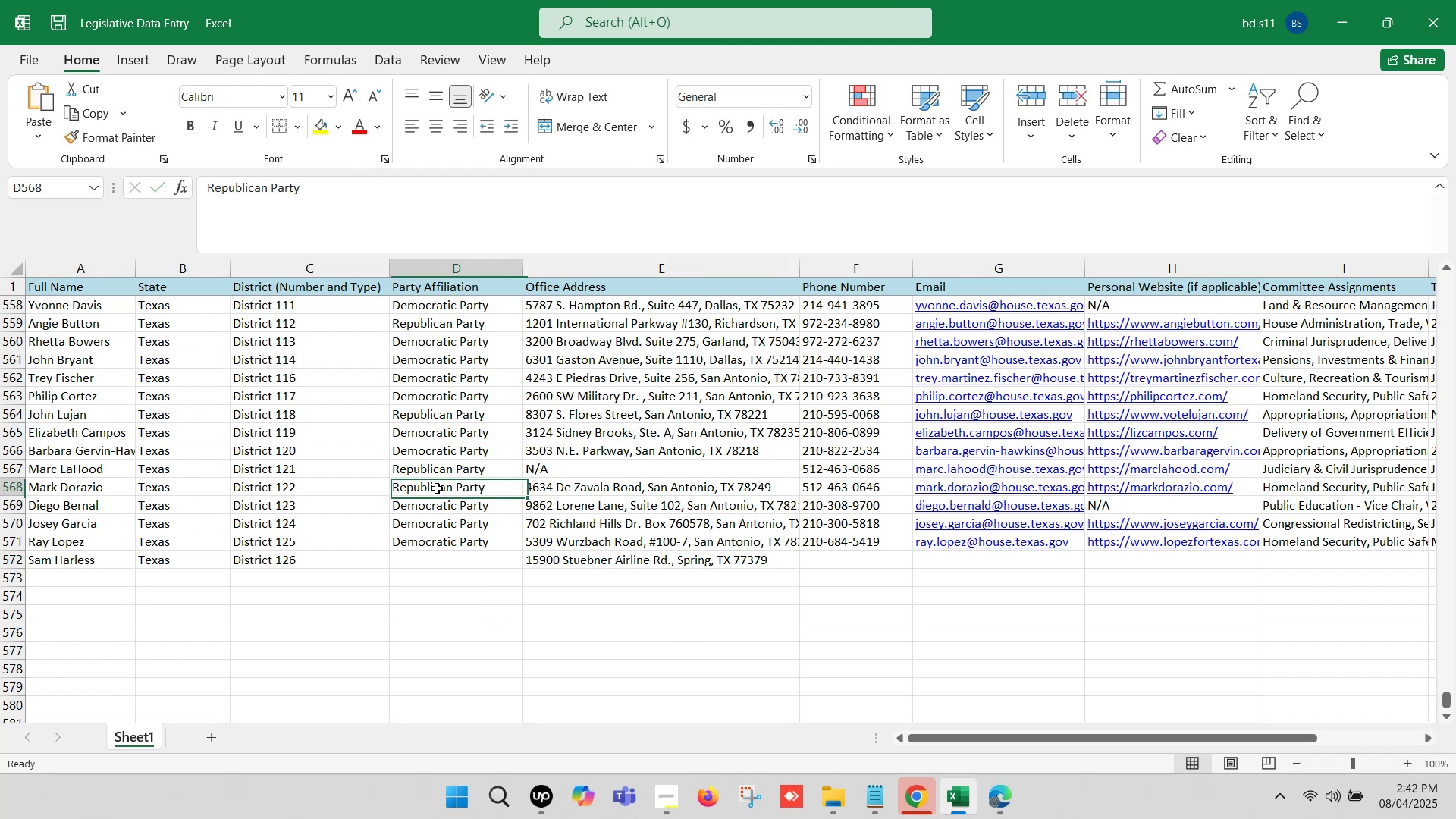 
key(Control+ControlLeft)
 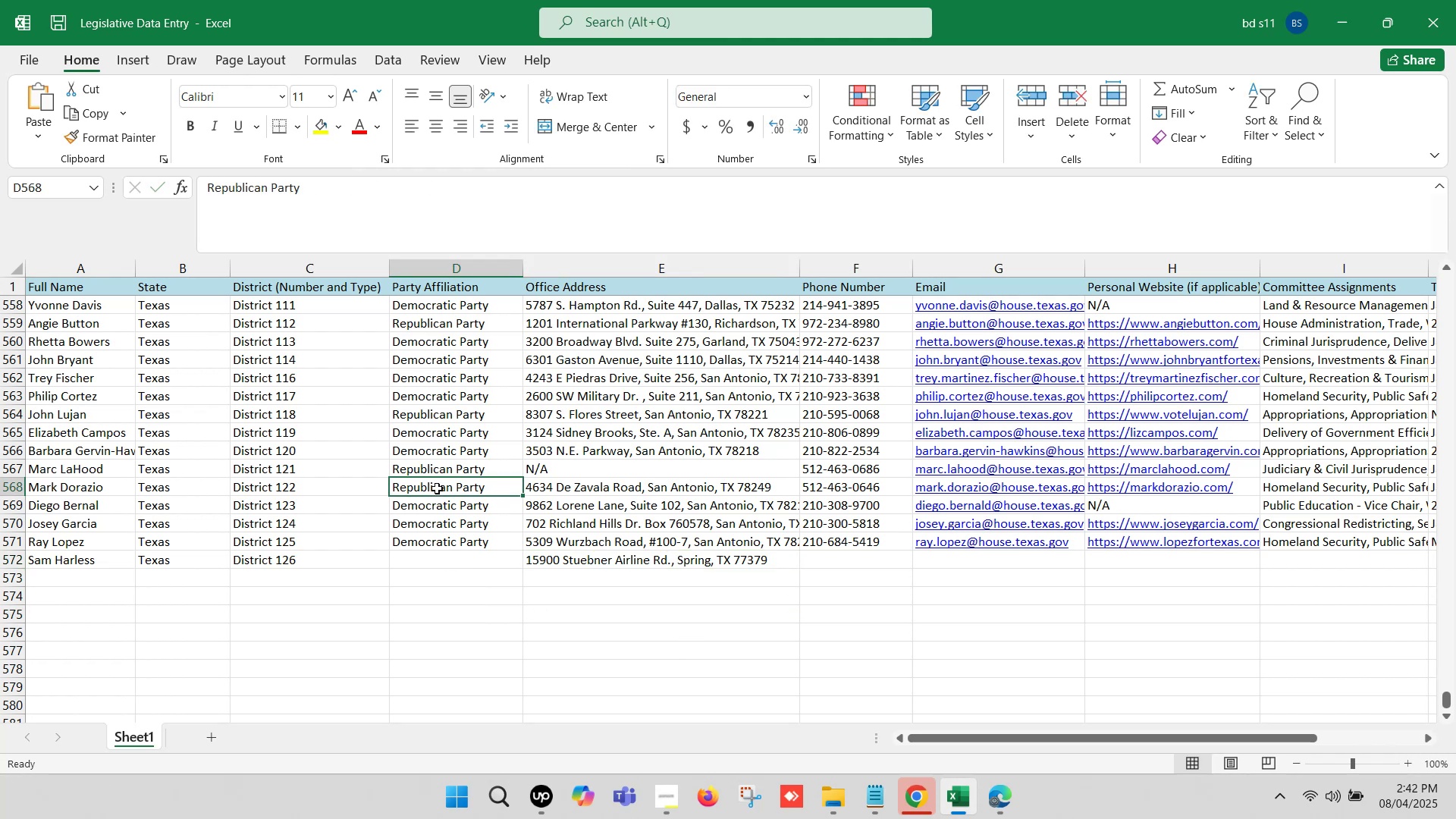 
key(Control+C)
 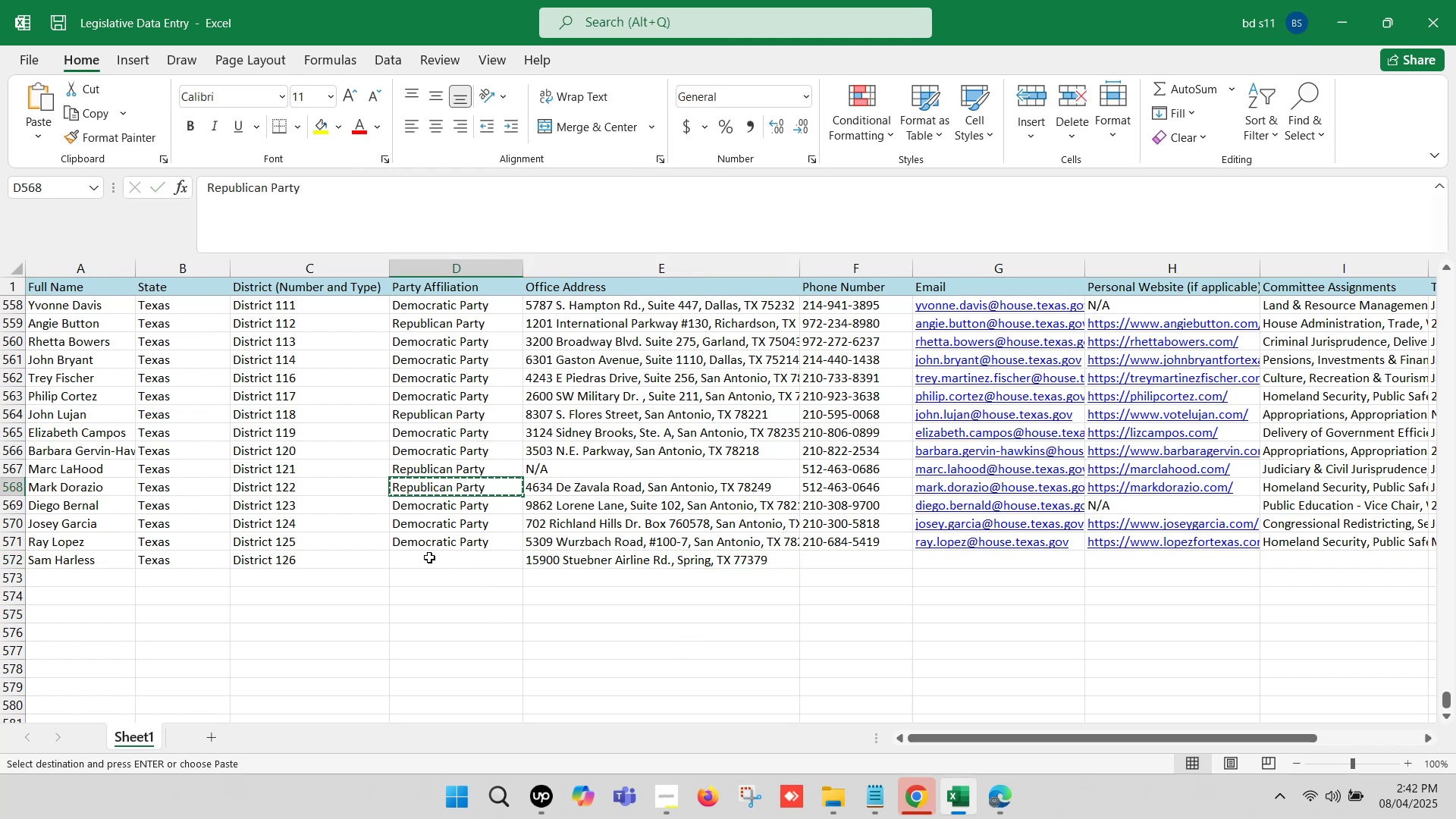 
left_click([425, 567])
 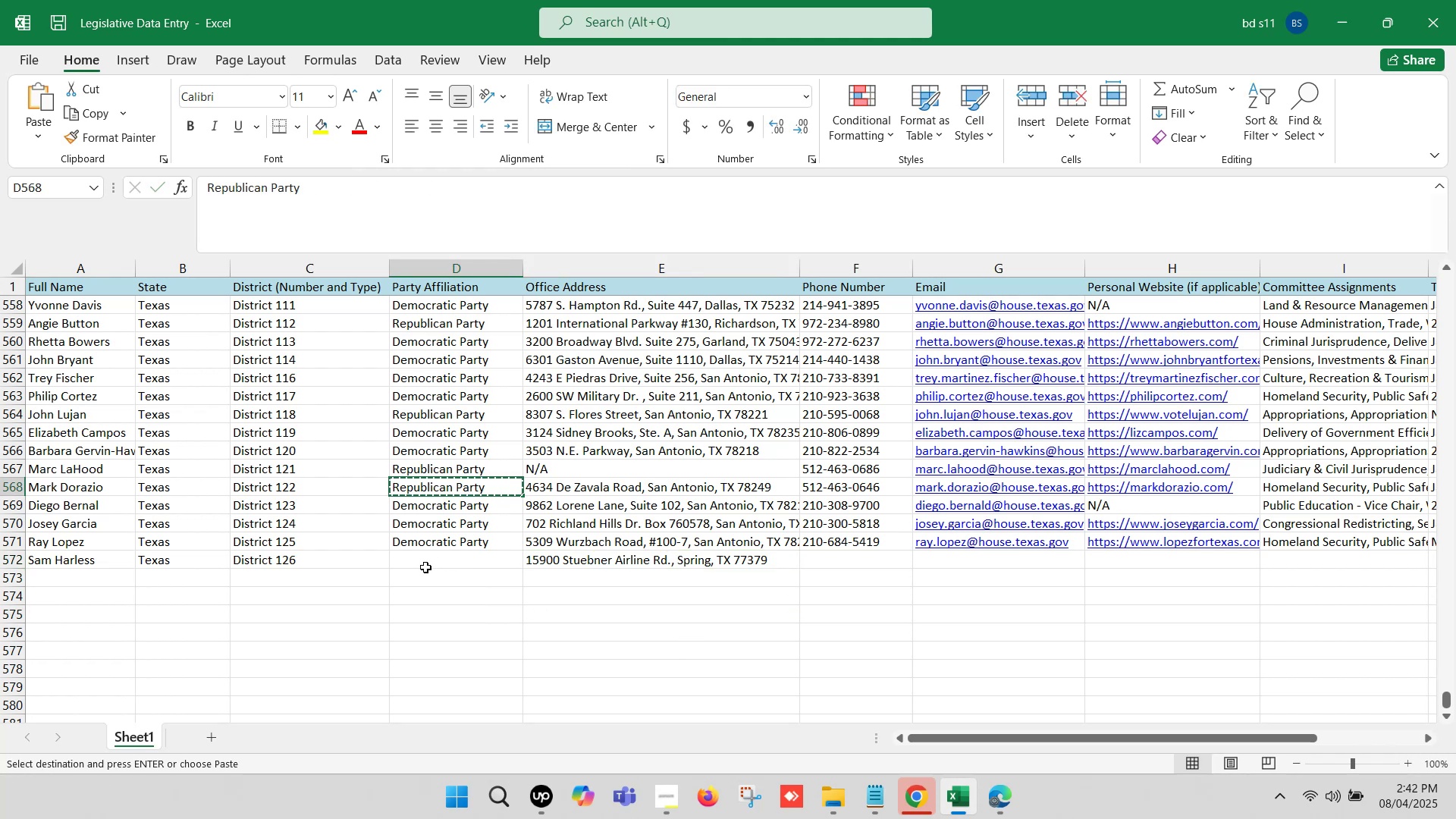 
key(Control+ControlLeft)
 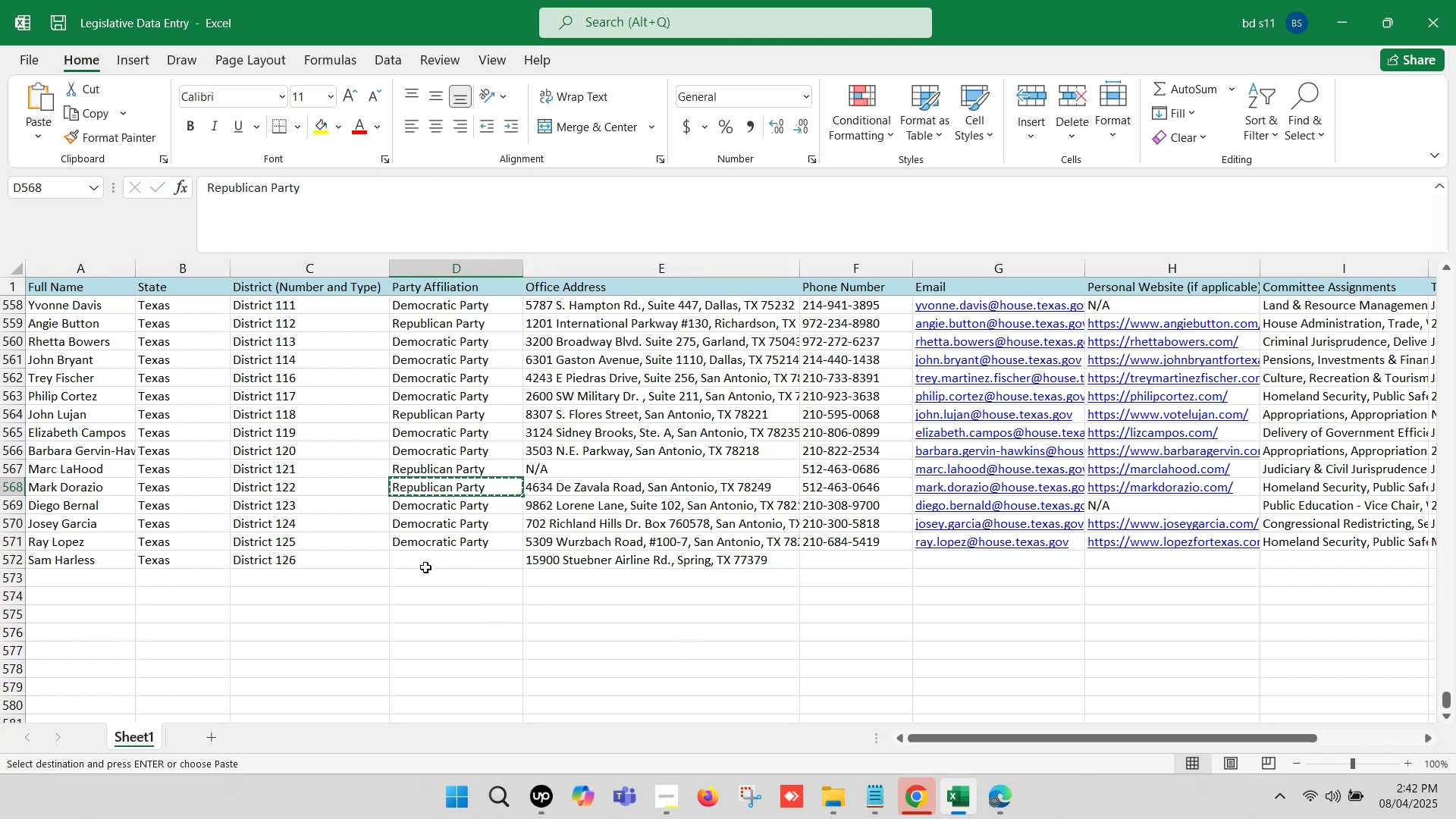 
key(Control+V)
 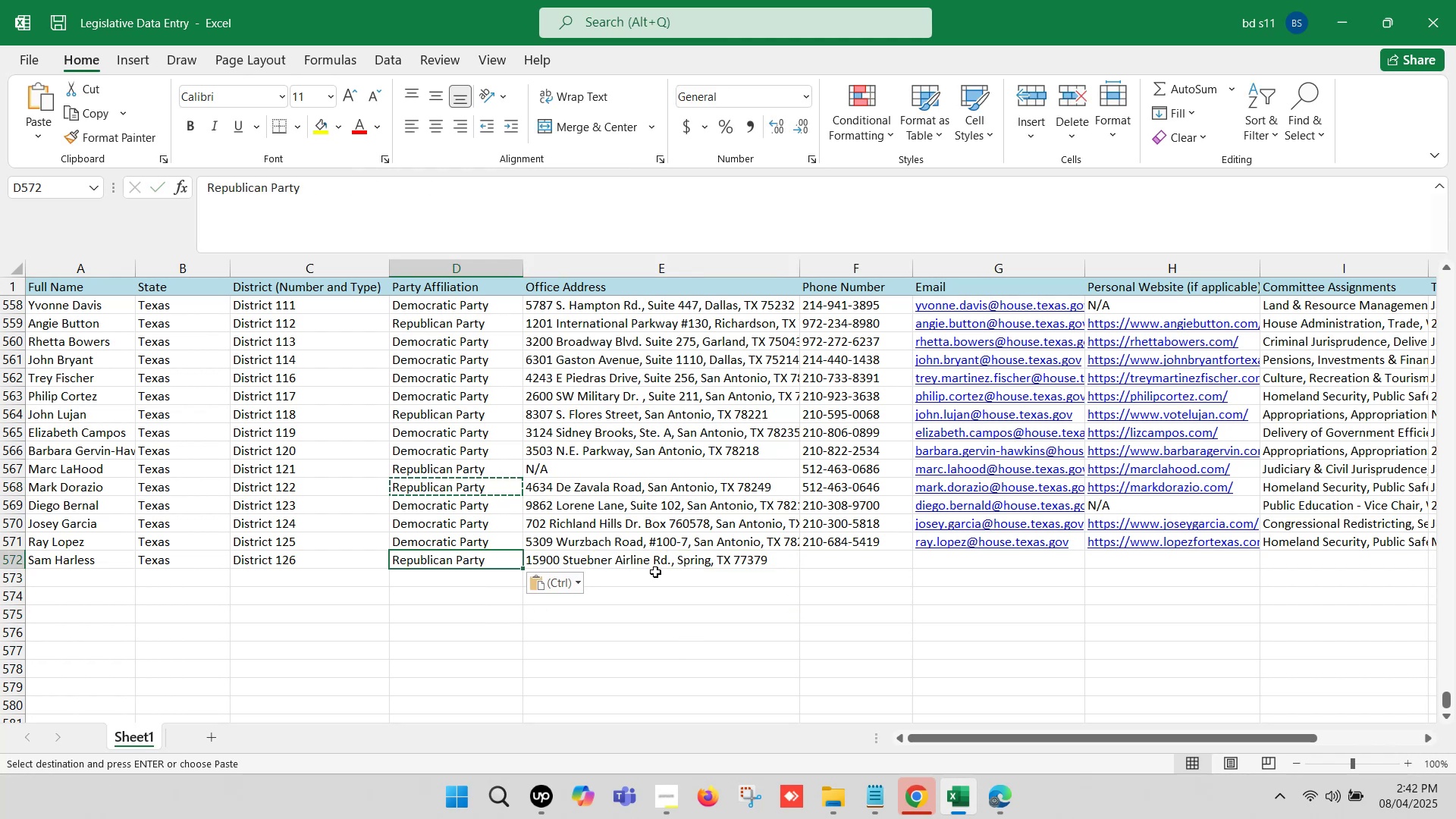 
left_click([689, 564])
 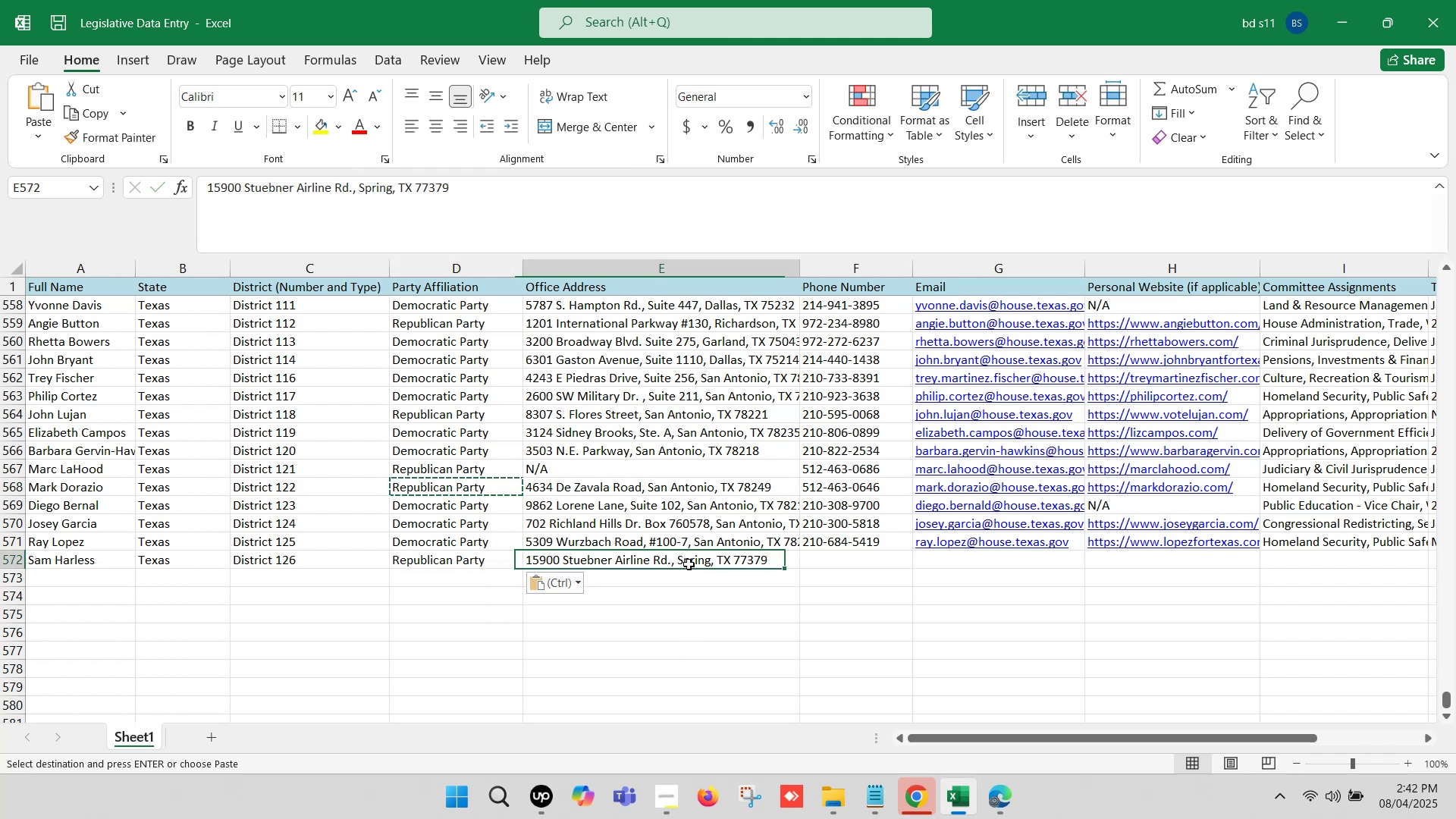 
key(ArrowRight)
 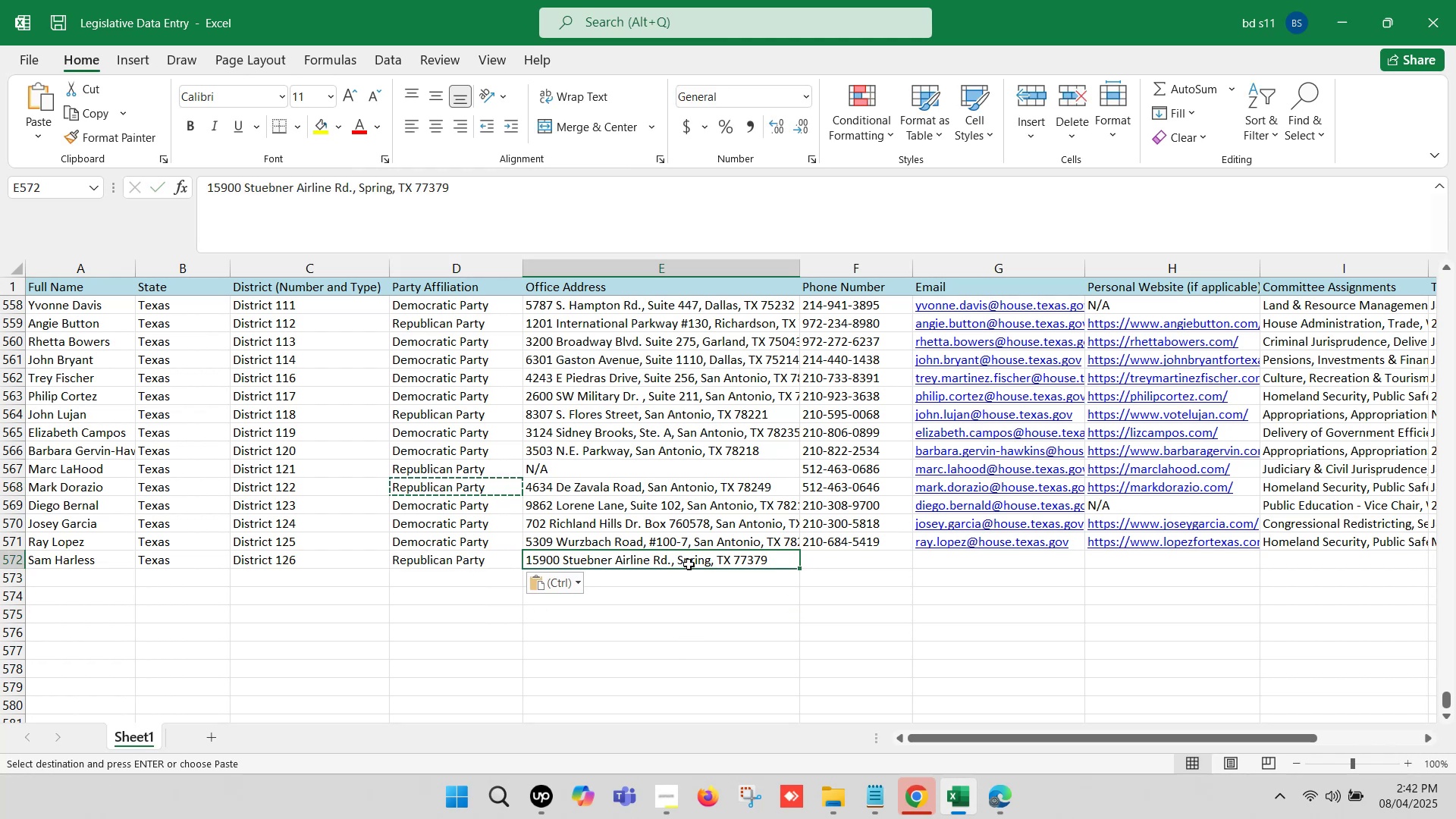 
key(ArrowRight)
 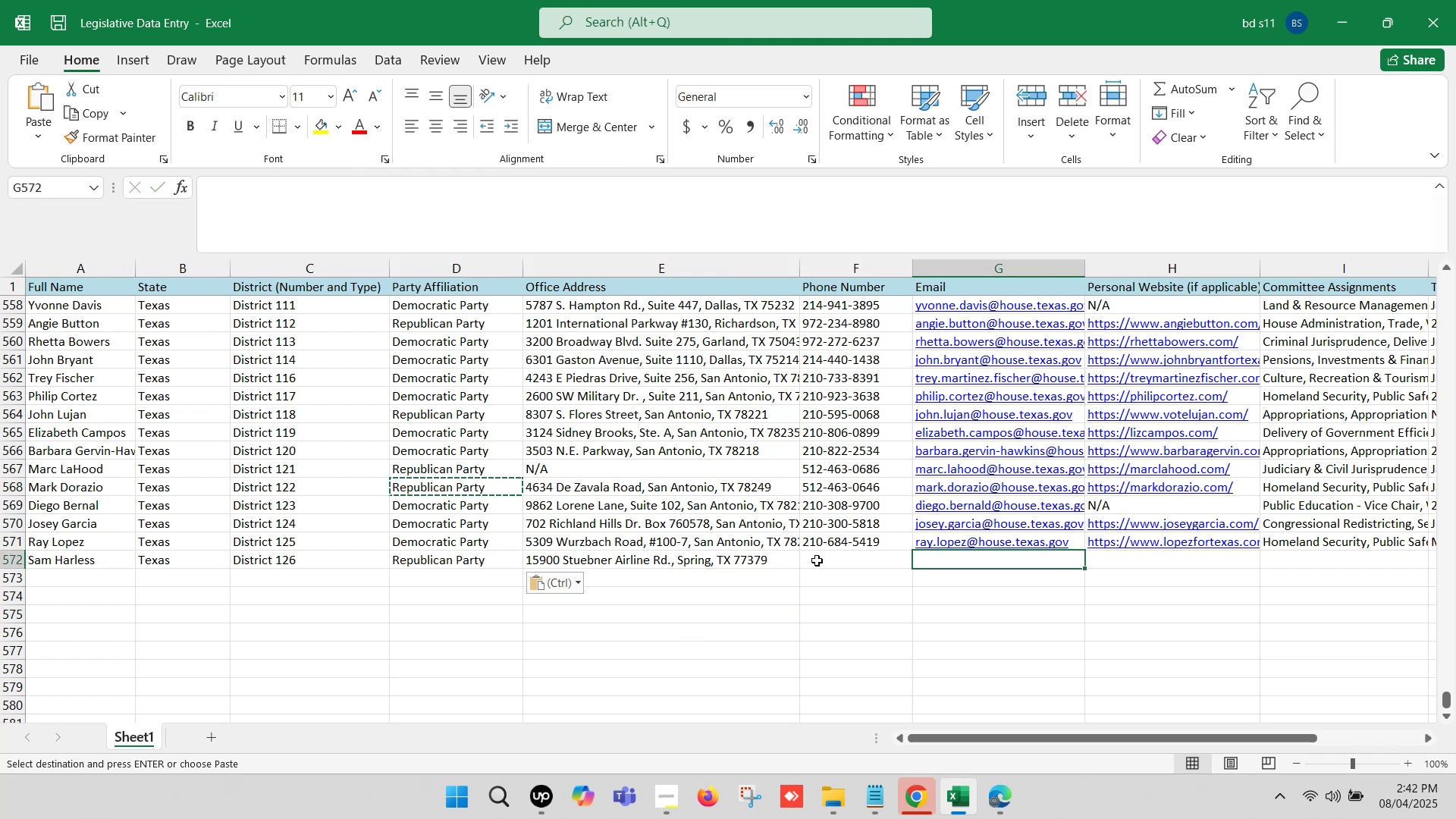 
left_click([817, 560])
 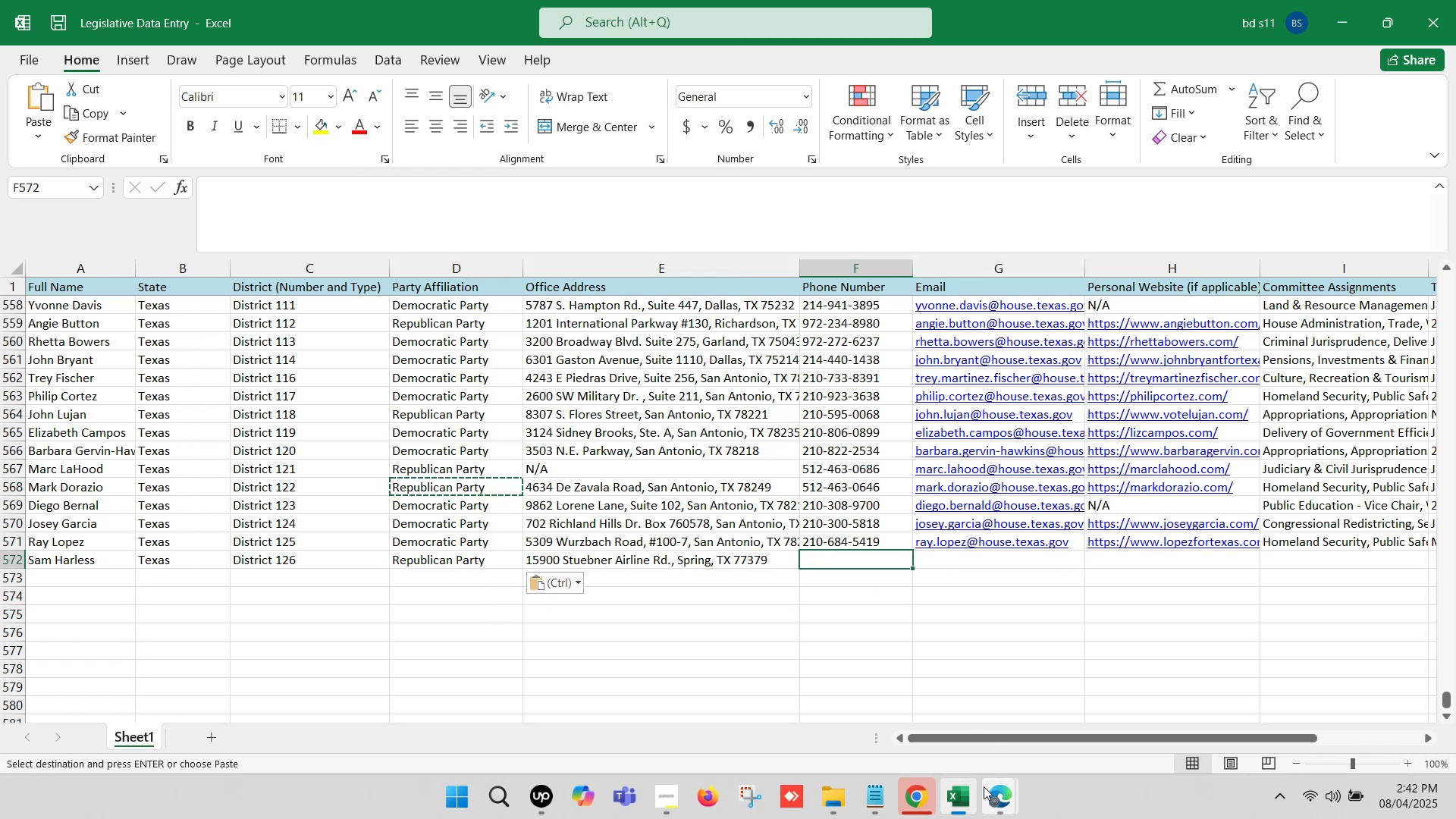 
double_click([926, 709])
 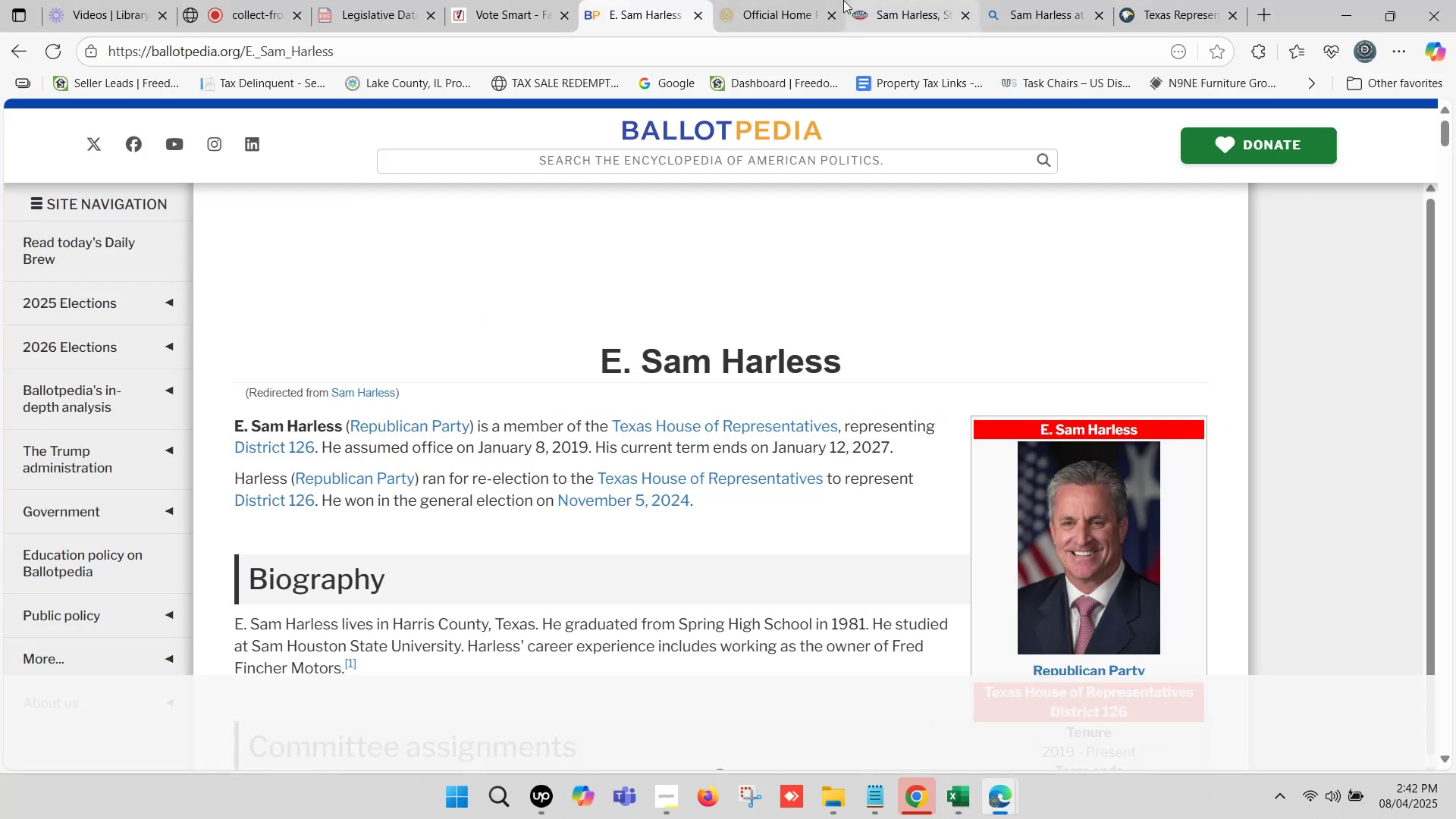 
left_click([827, 0])
 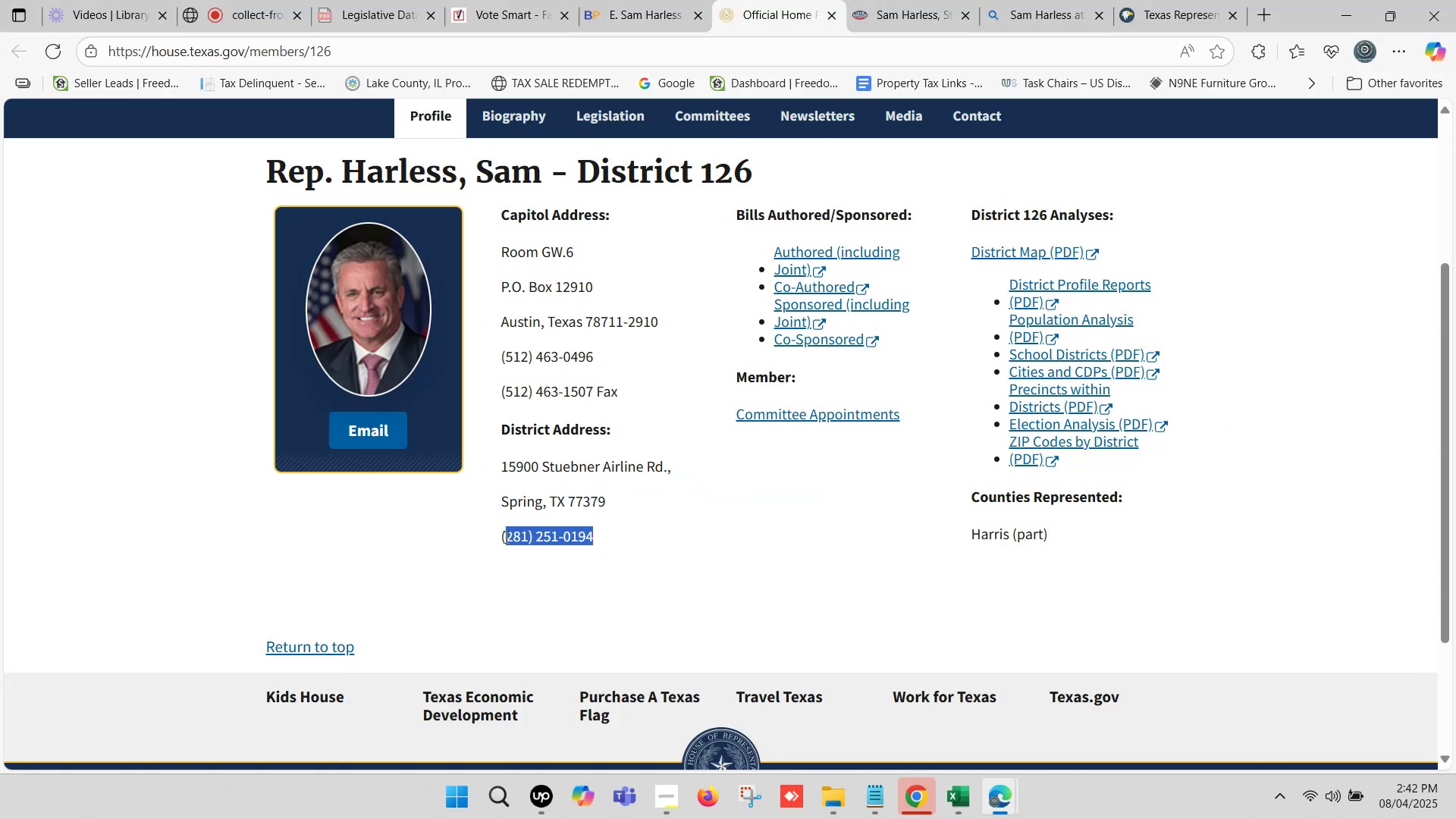 
key(Control+ControlLeft)
 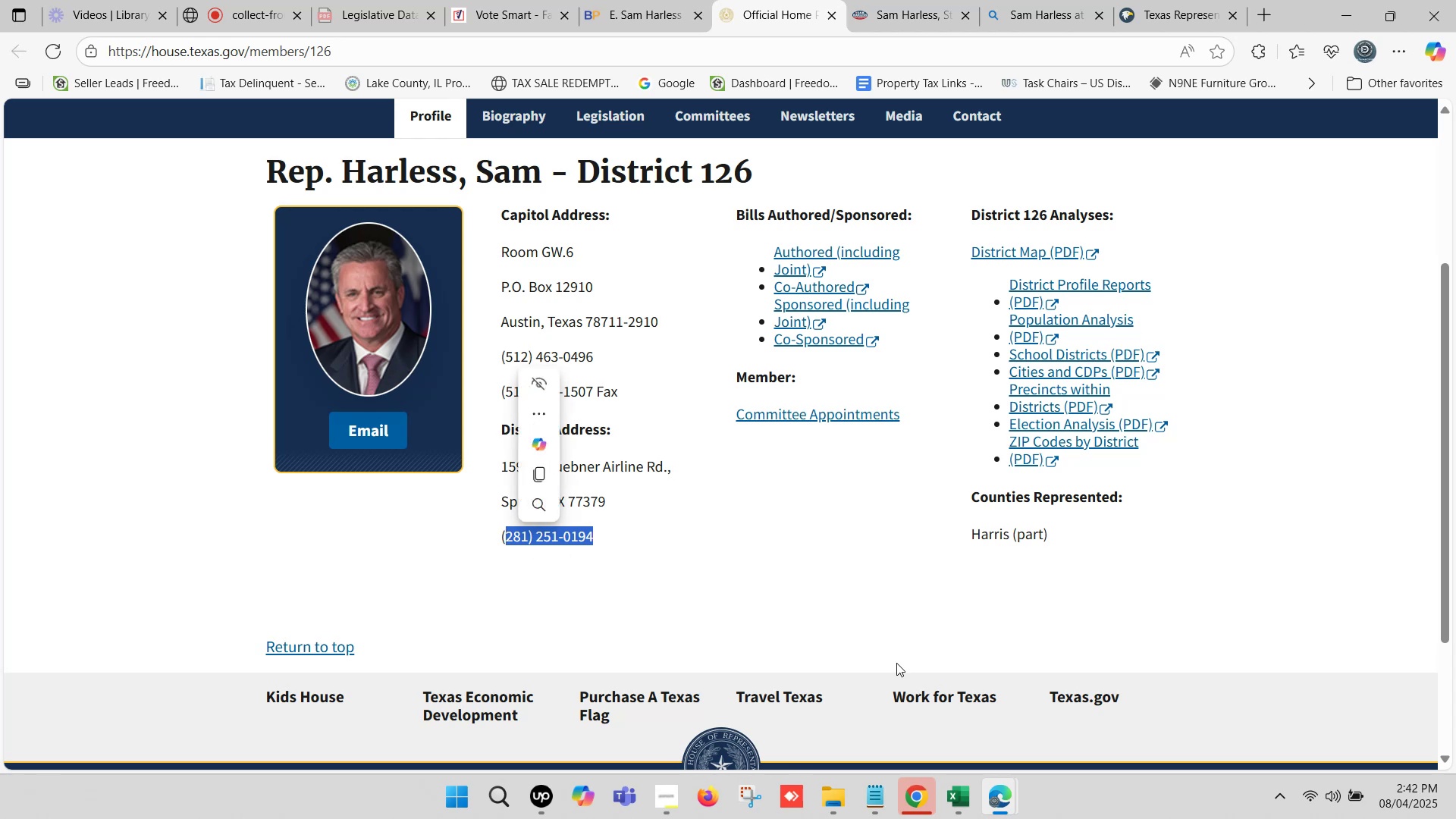 
key(Control+C)
 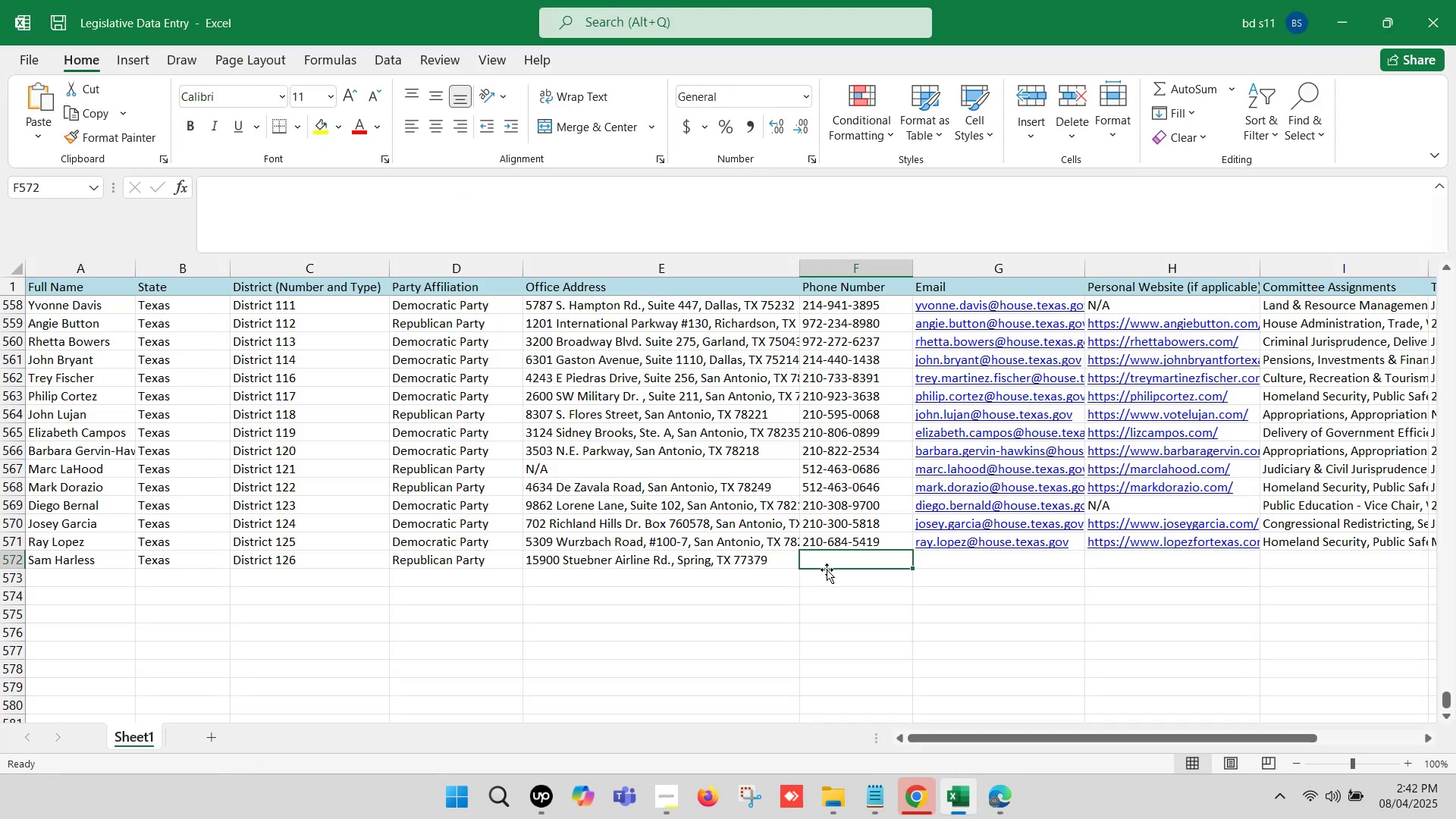 
double_click([826, 563])
 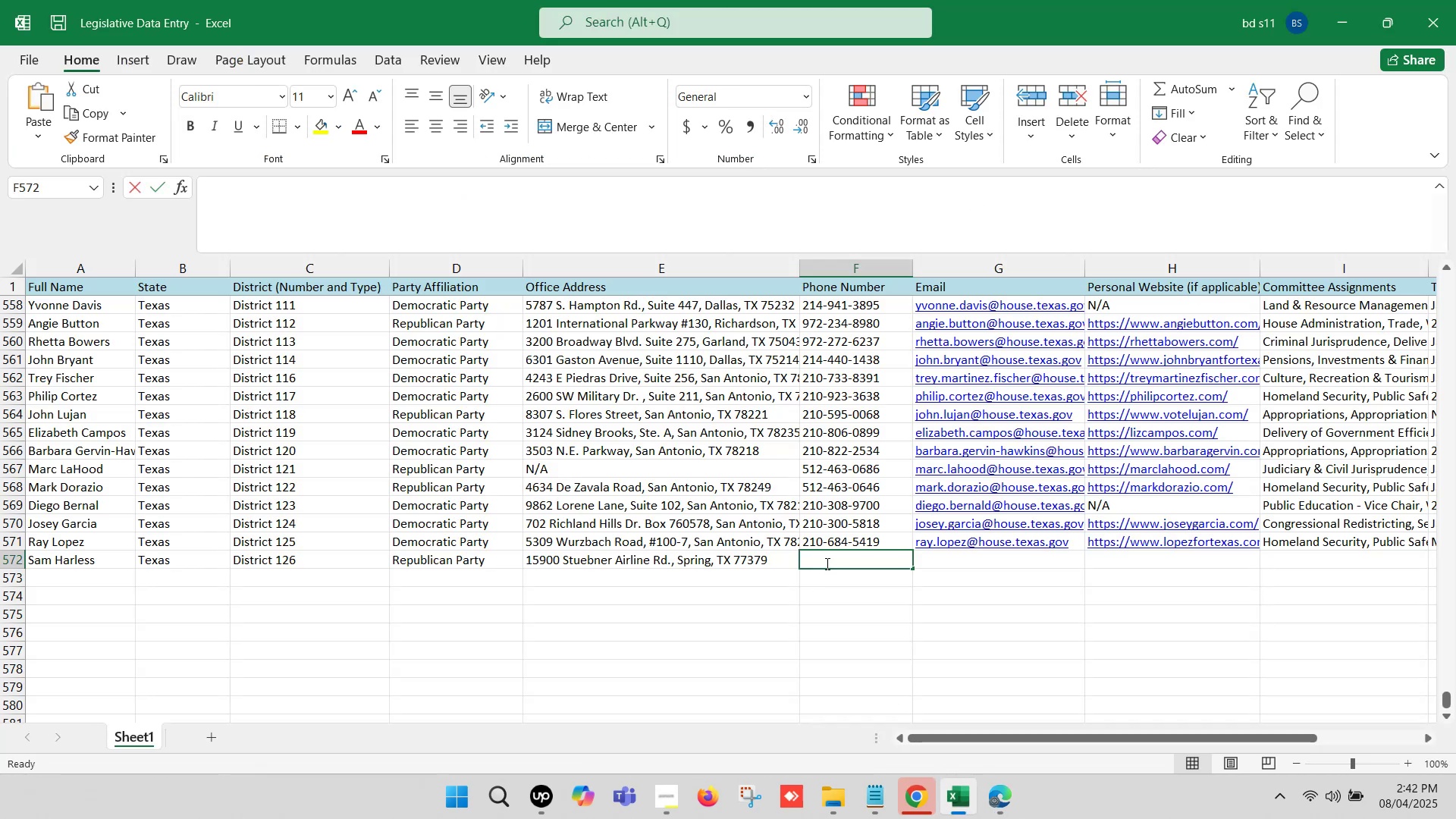 
key(Control+V)
 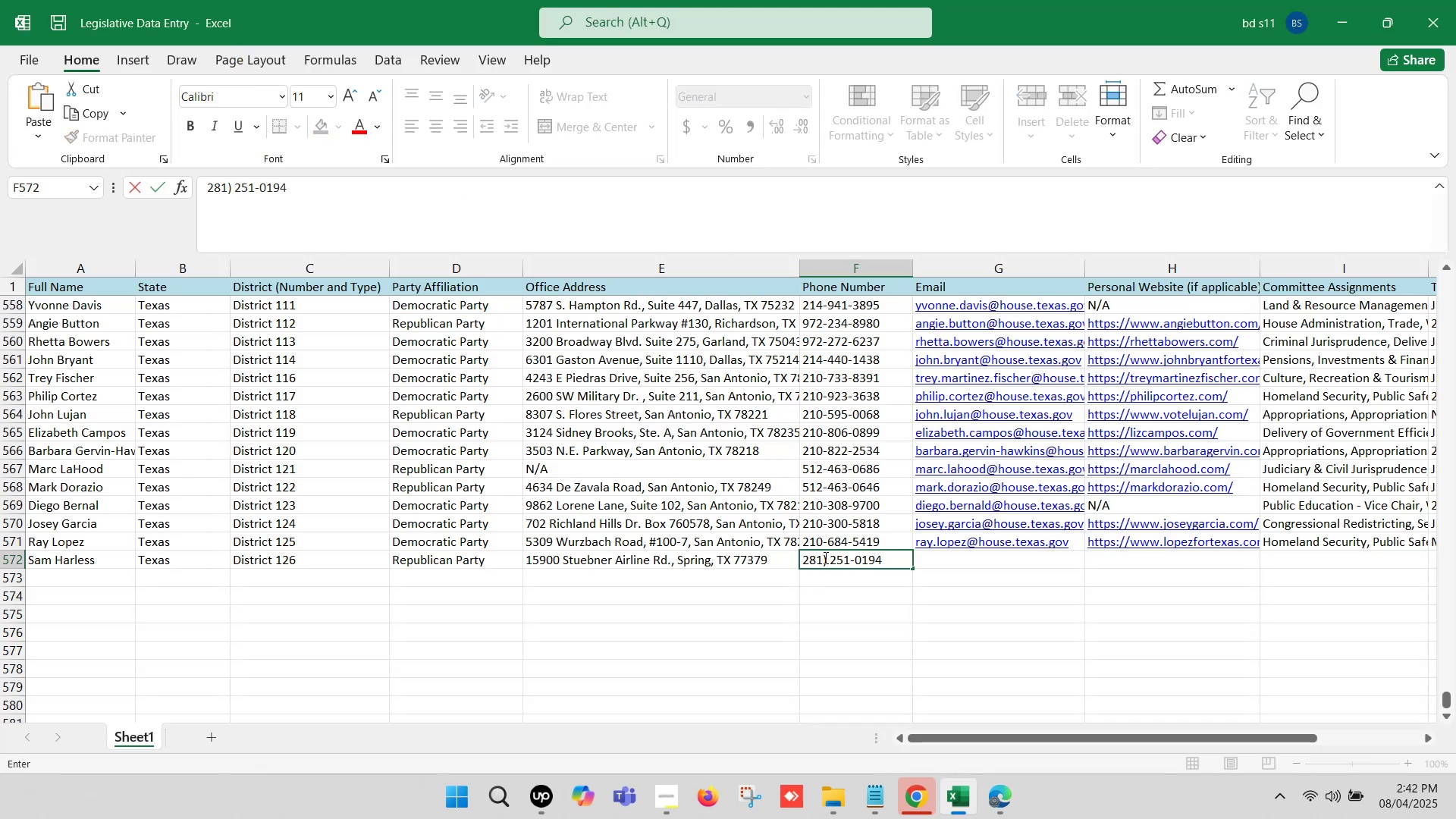 
left_click([830, 559])
 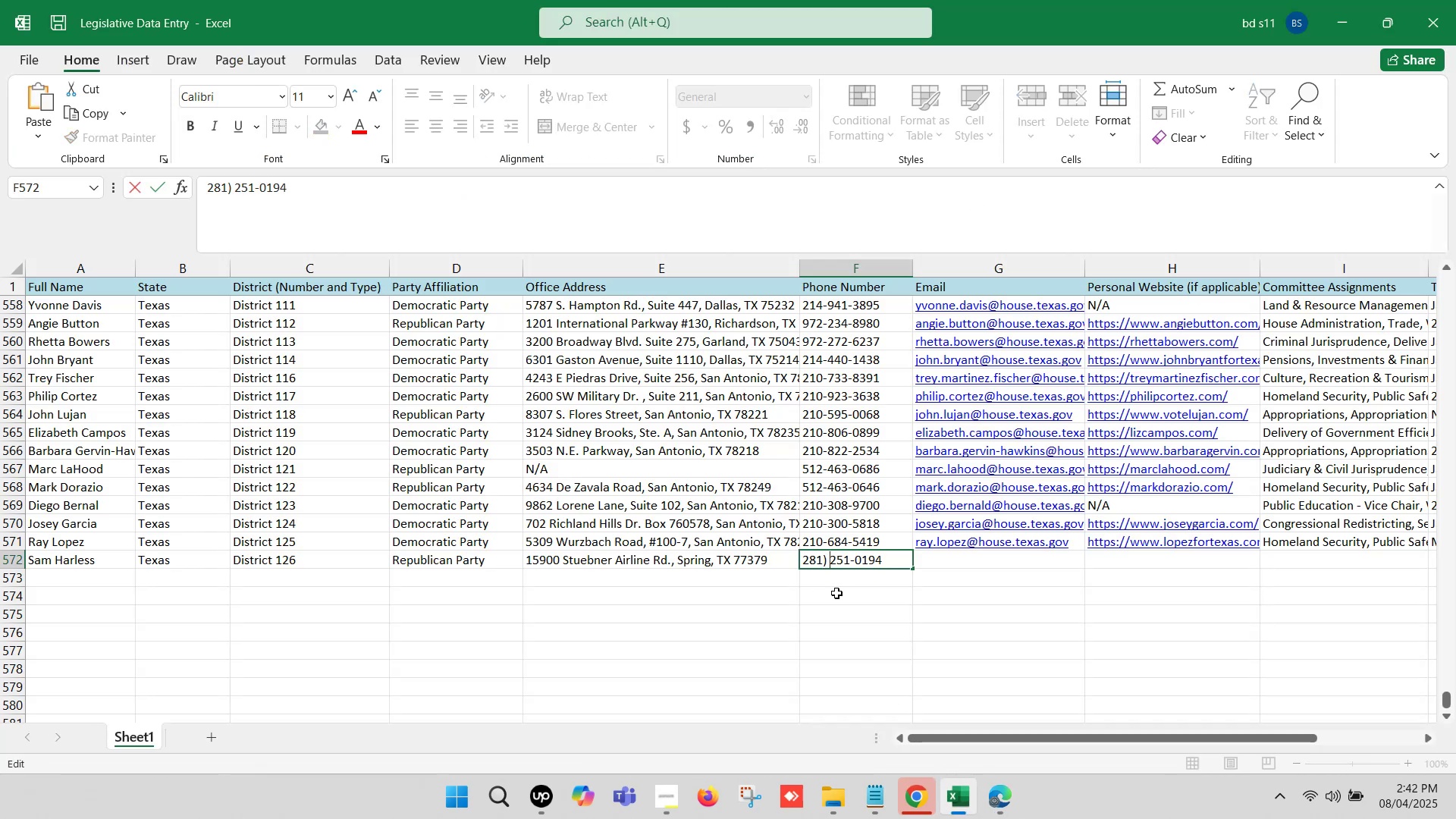 
key(Backspace)
 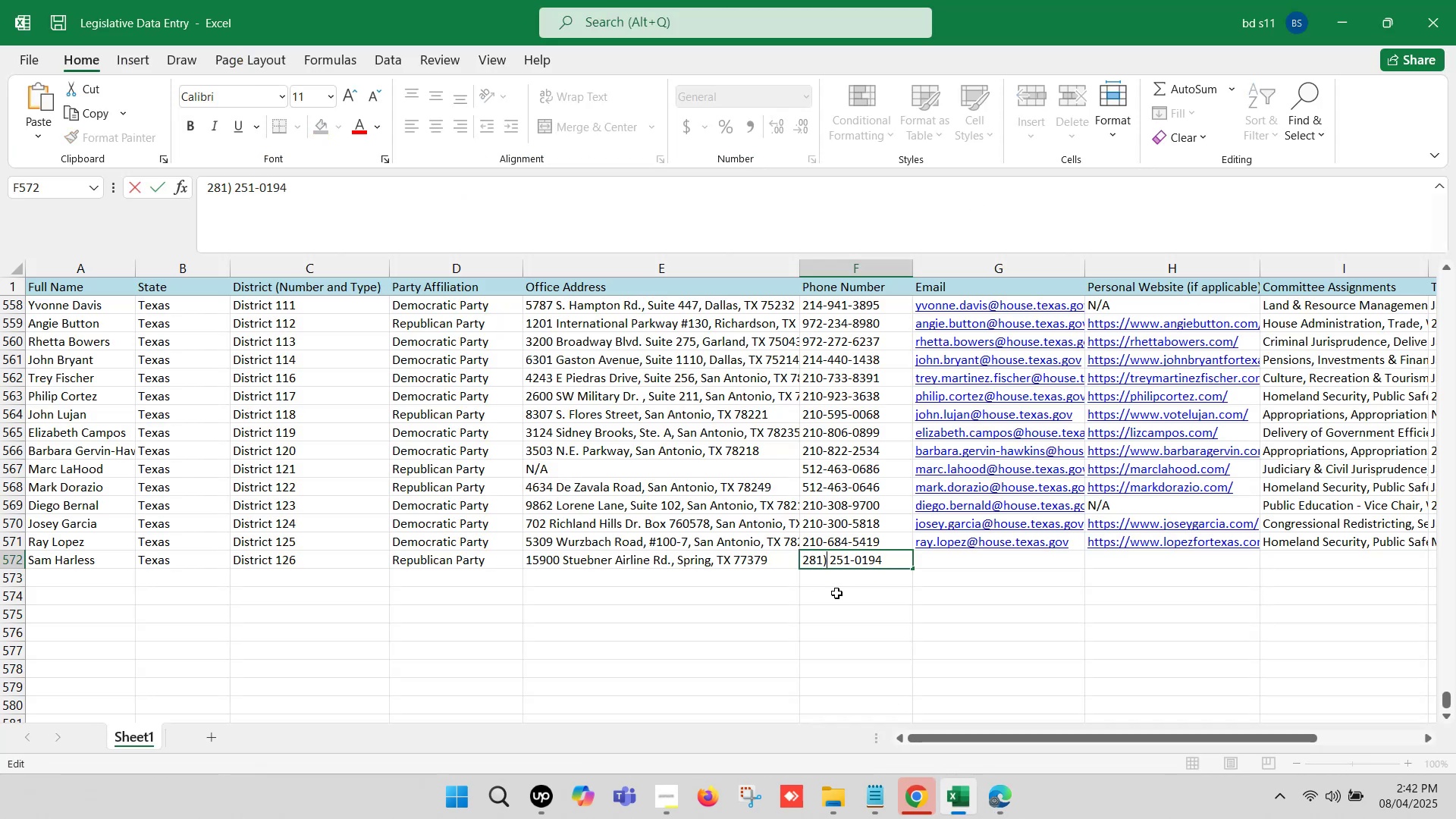 
key(Backspace)
 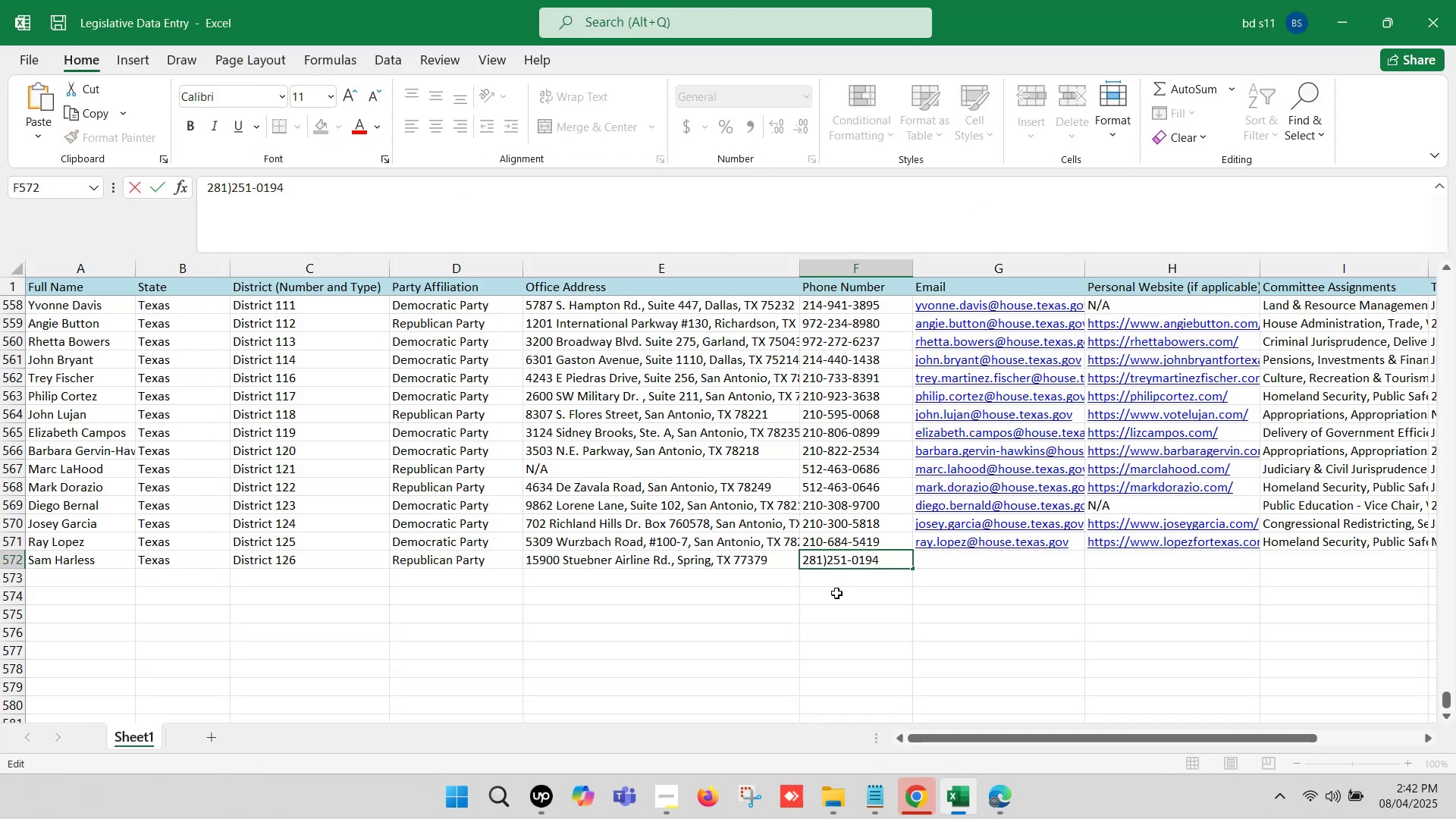 
key(Minus)
 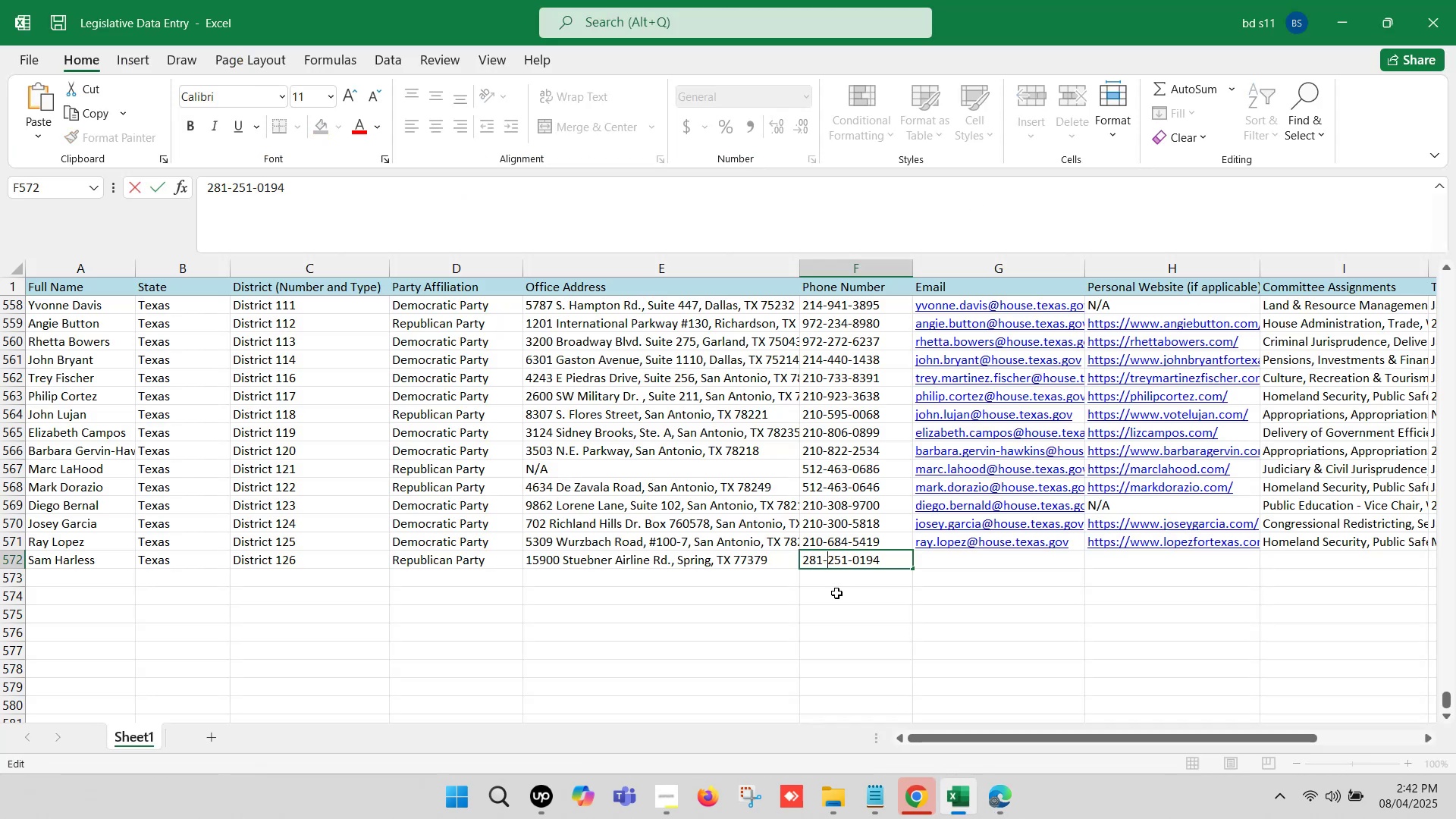 
left_click([836, 593])
 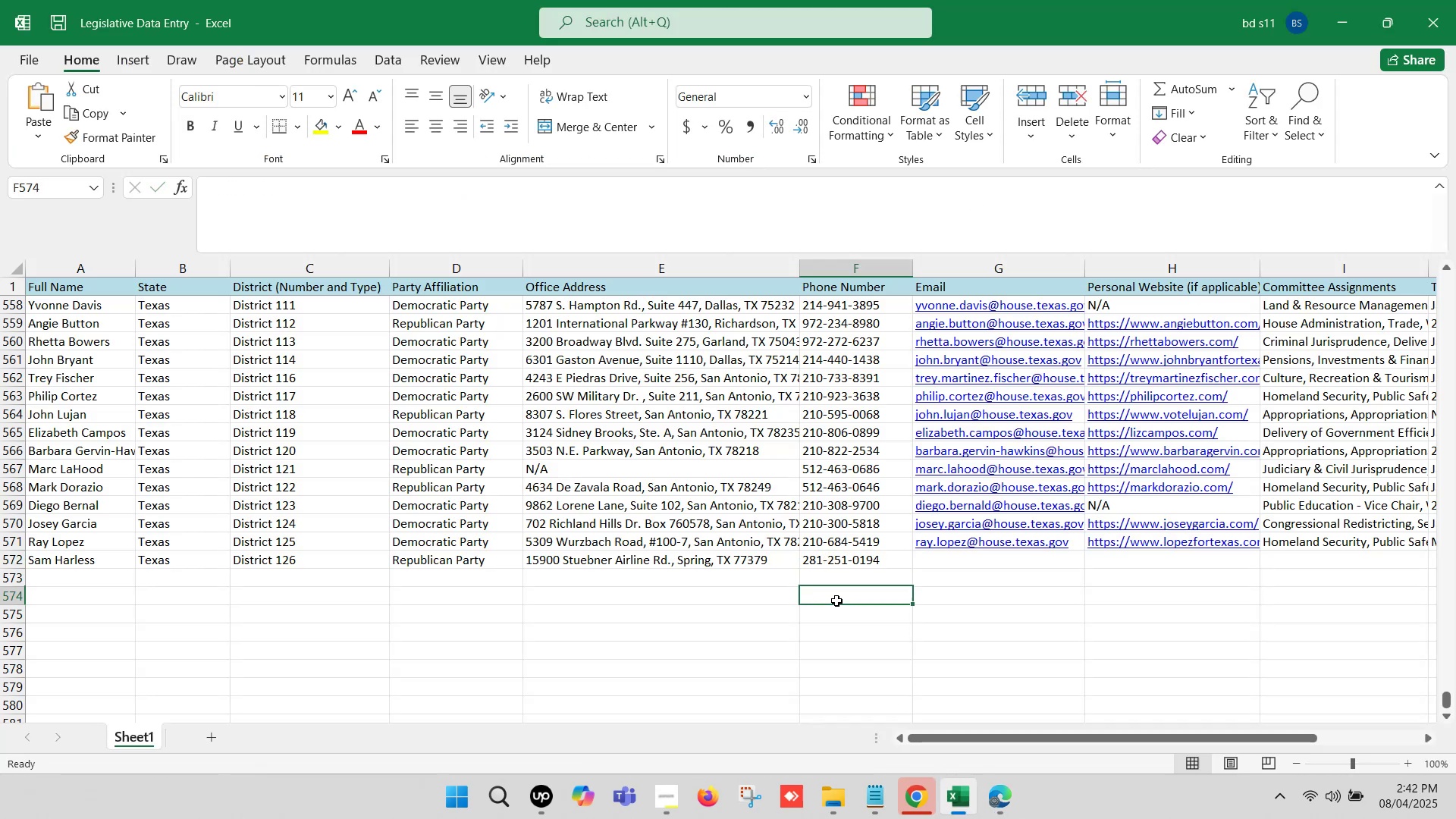 
key(Control+S)
 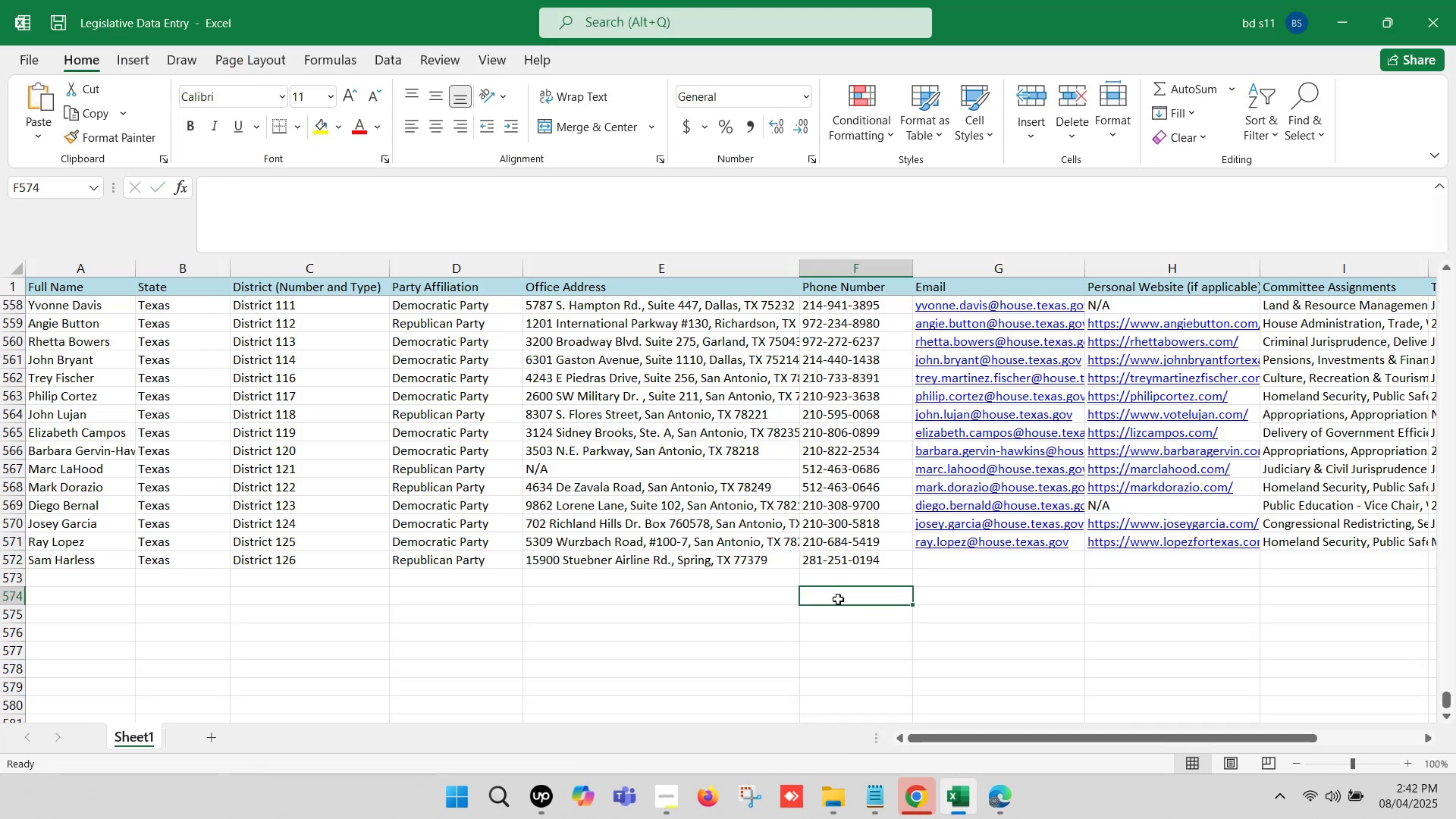 
left_click([891, 577])
 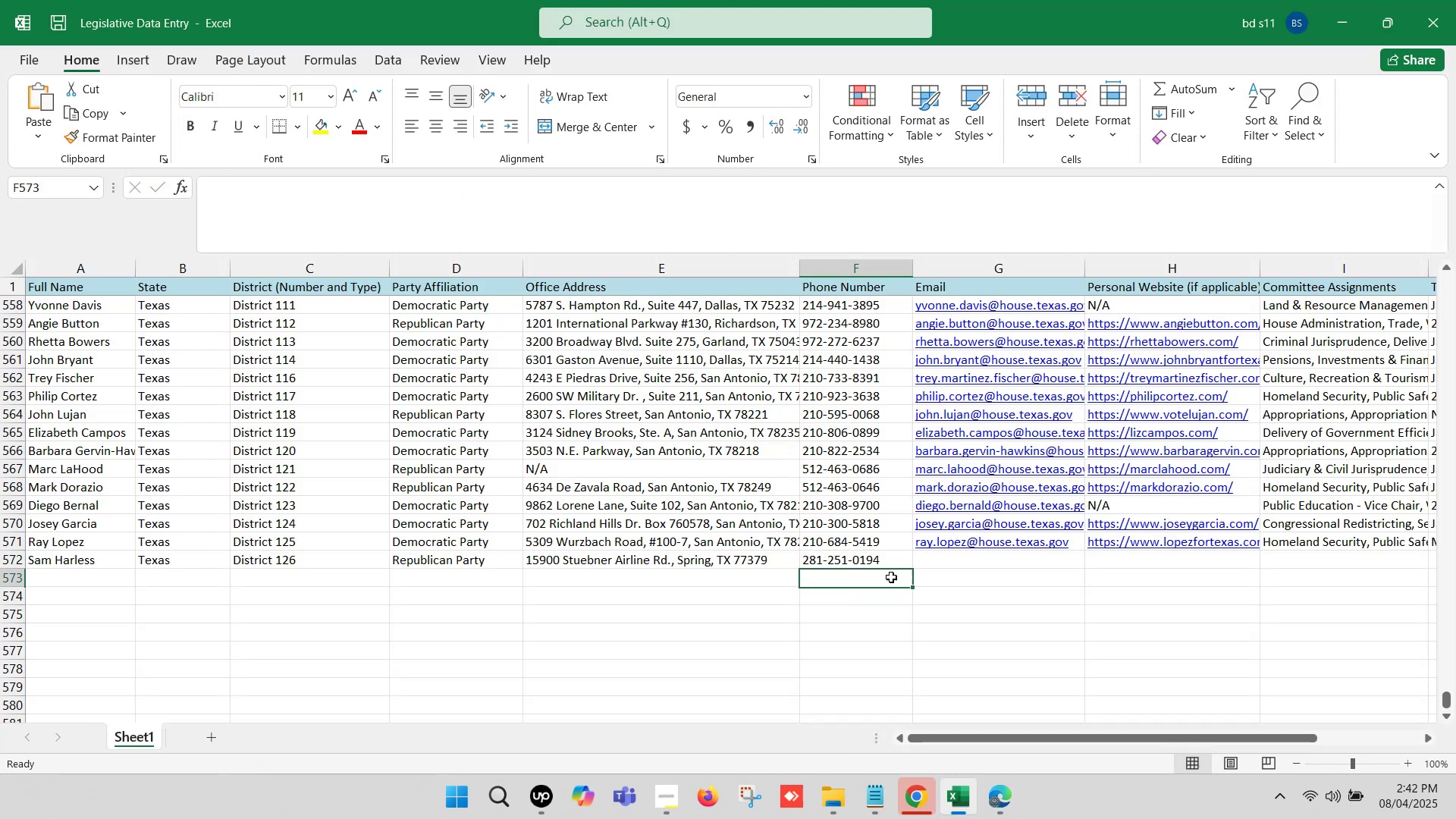 
key(ArrowRight)
 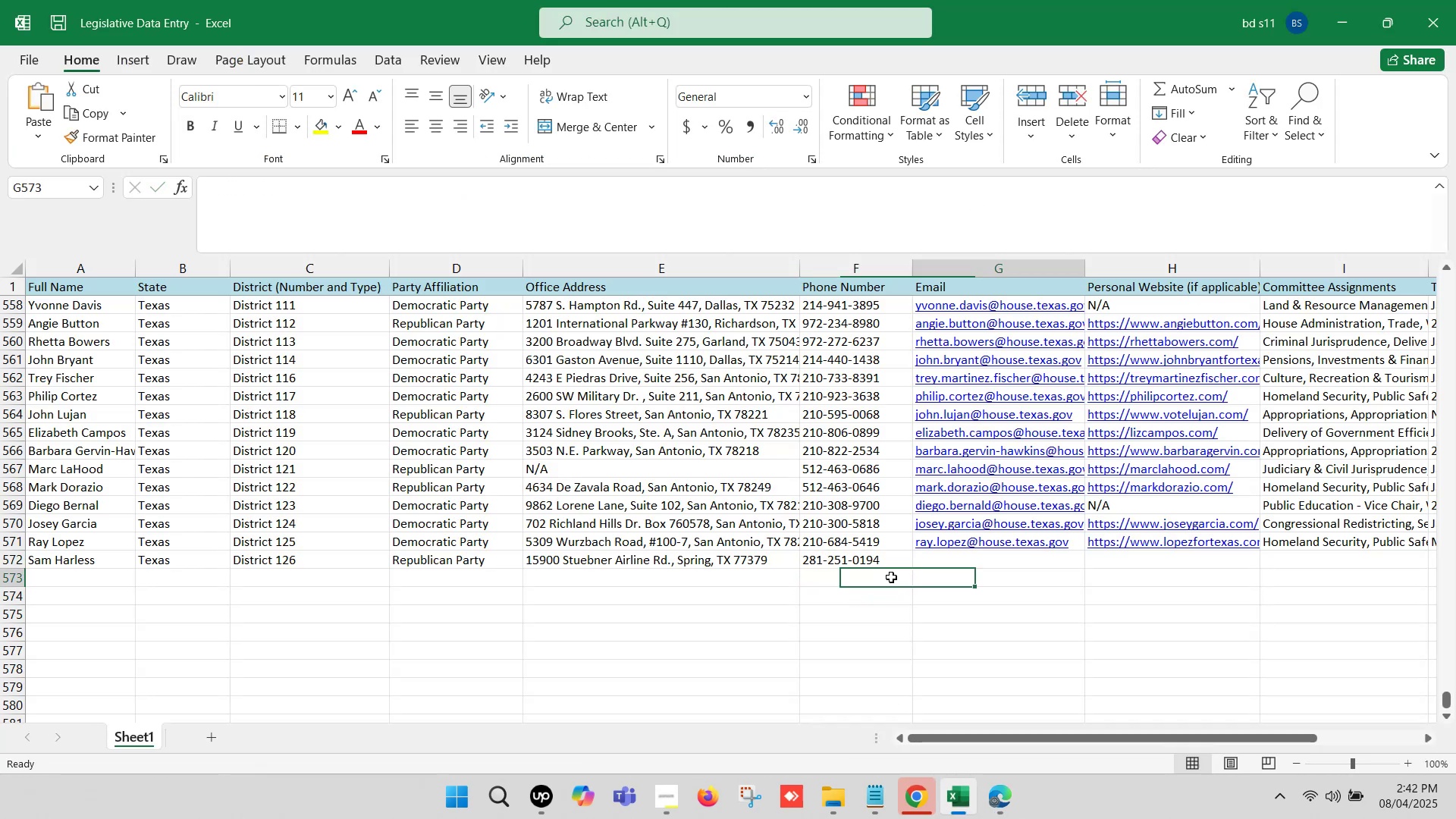 
key(ArrowRight)
 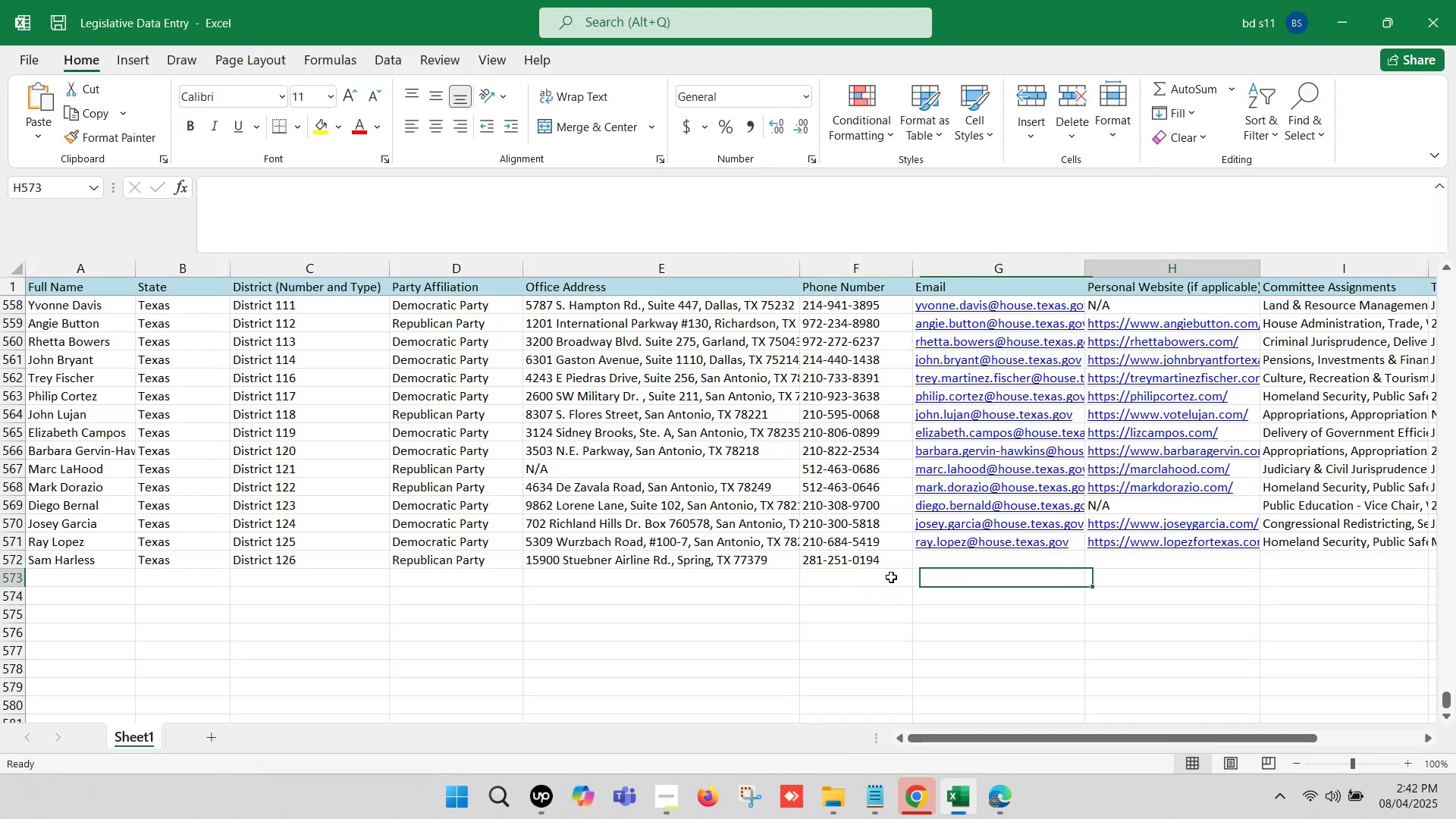 
key(ArrowRight)
 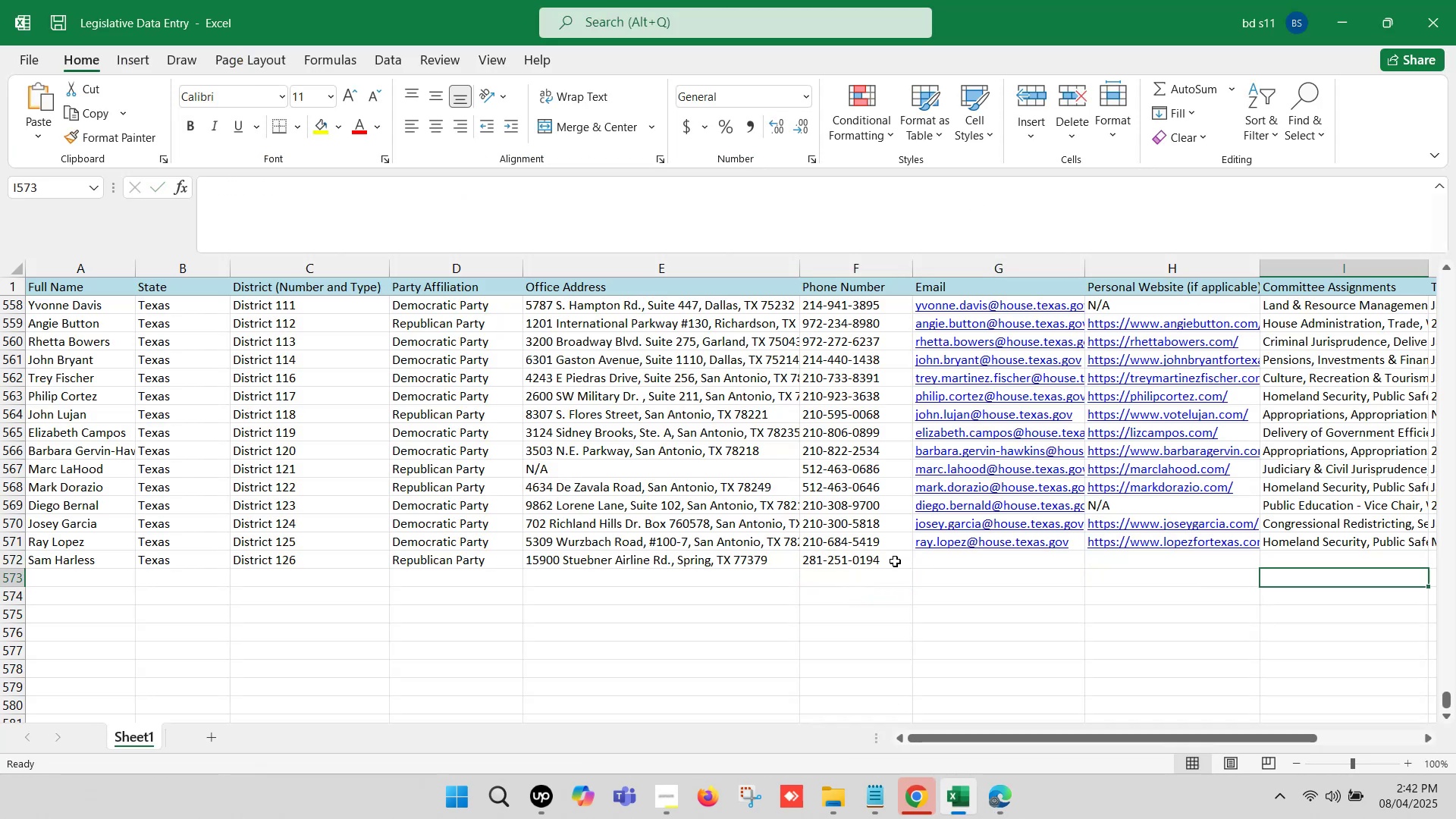 
left_click([931, 559])
 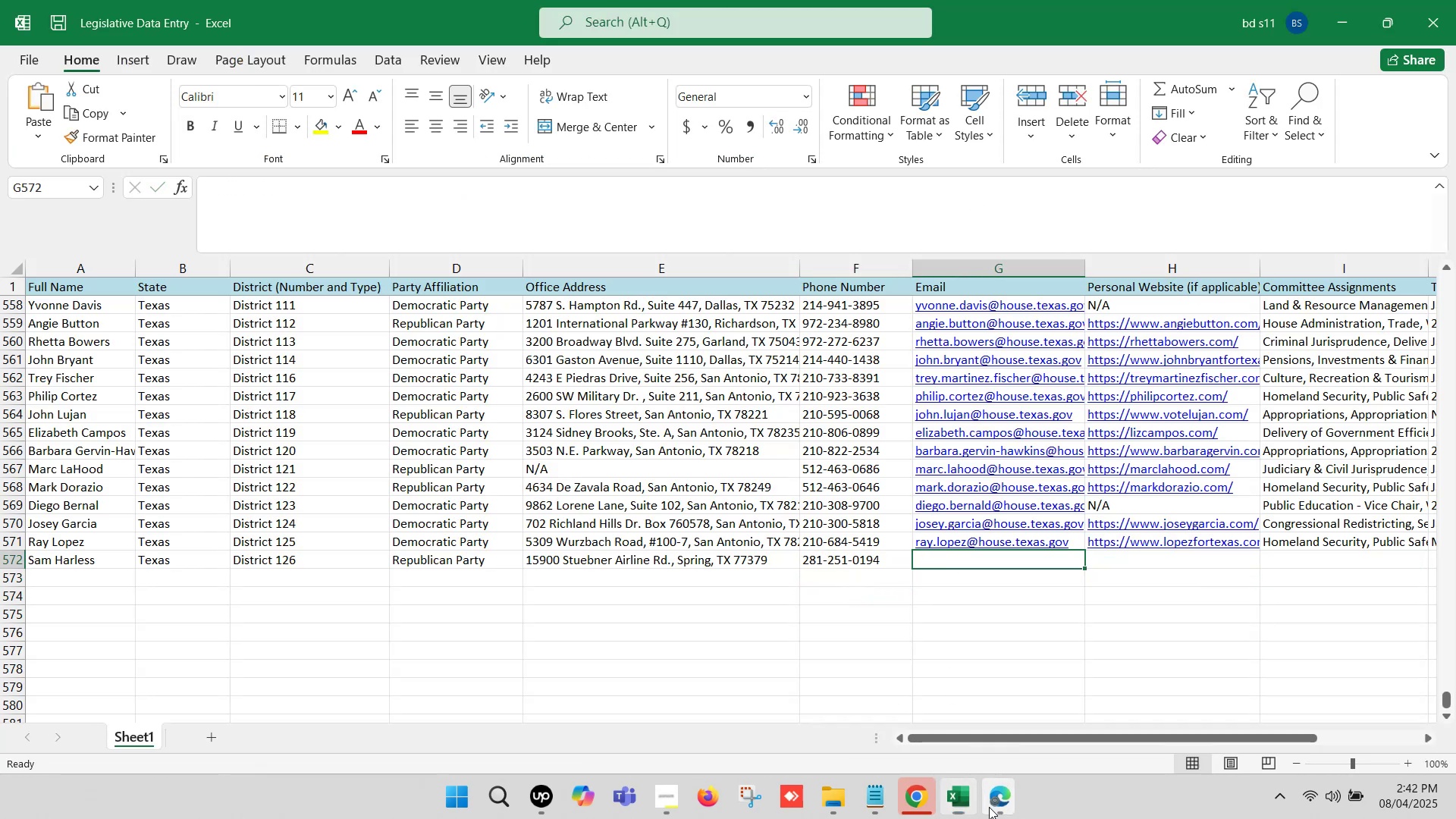 
double_click([876, 698])
 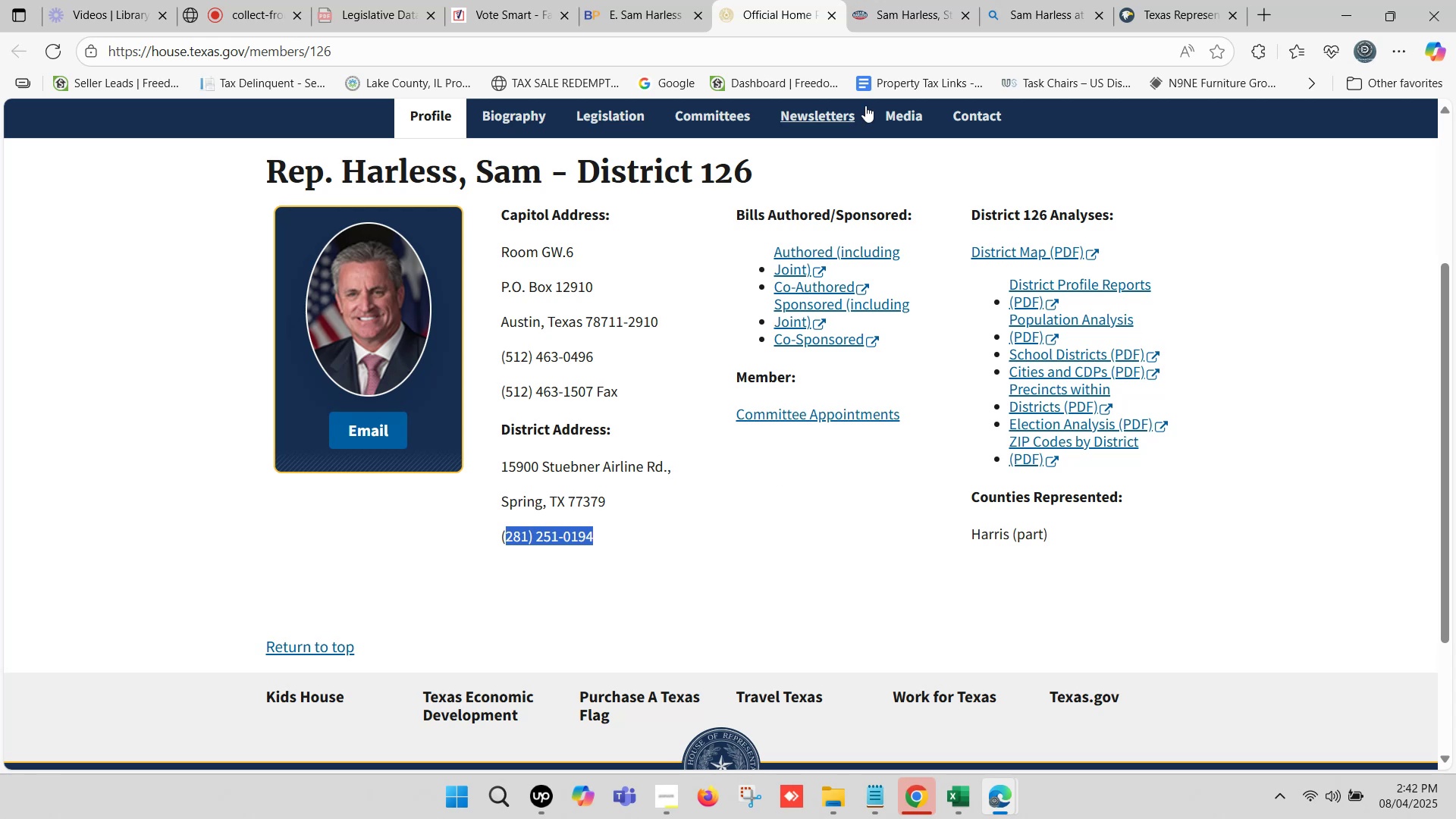 
left_click([1162, 0])
 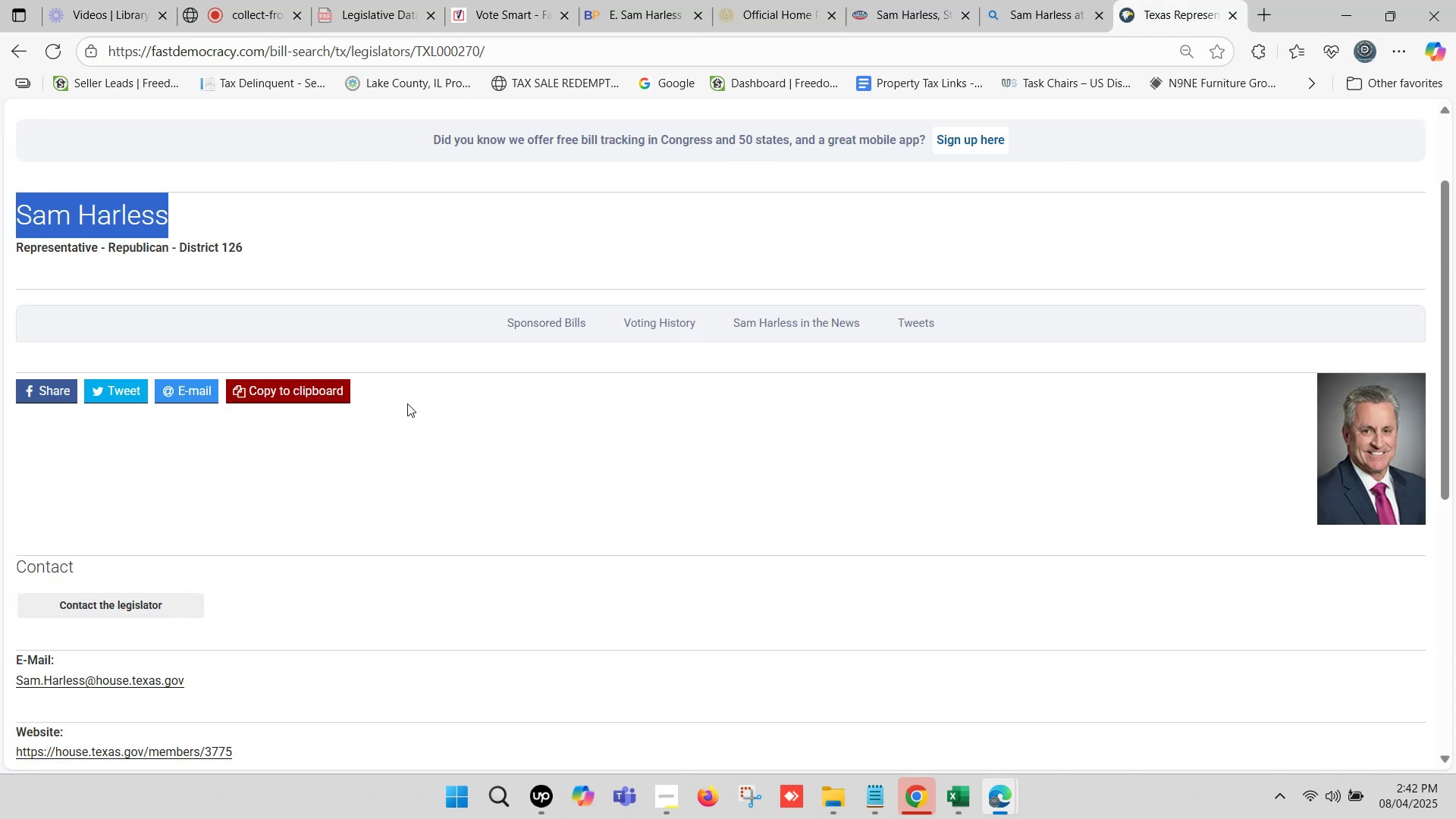 
scroll: coordinate [124, 438], scroll_direction: down, amount: 1.0
 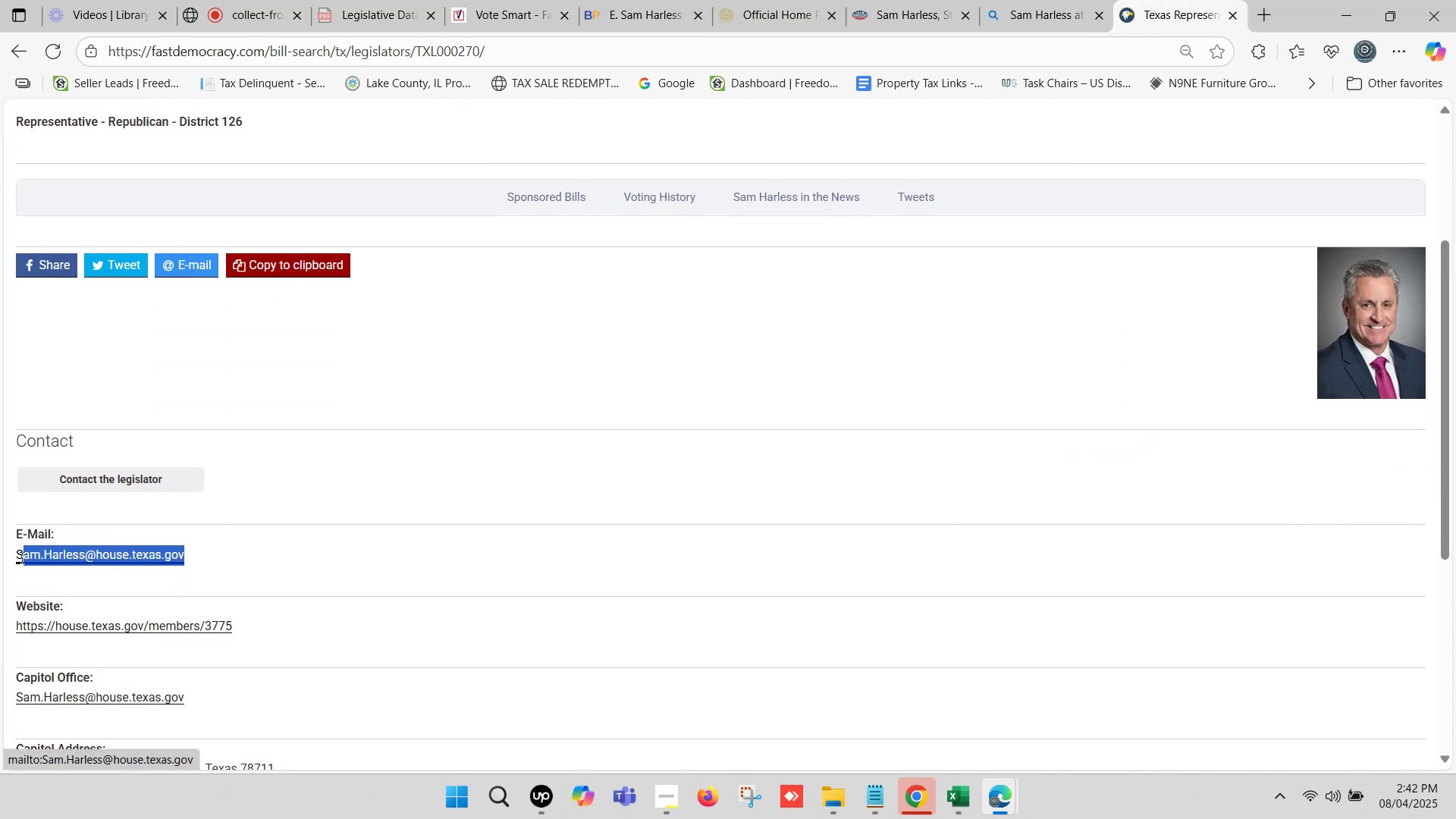 
key(Control+ControlLeft)
 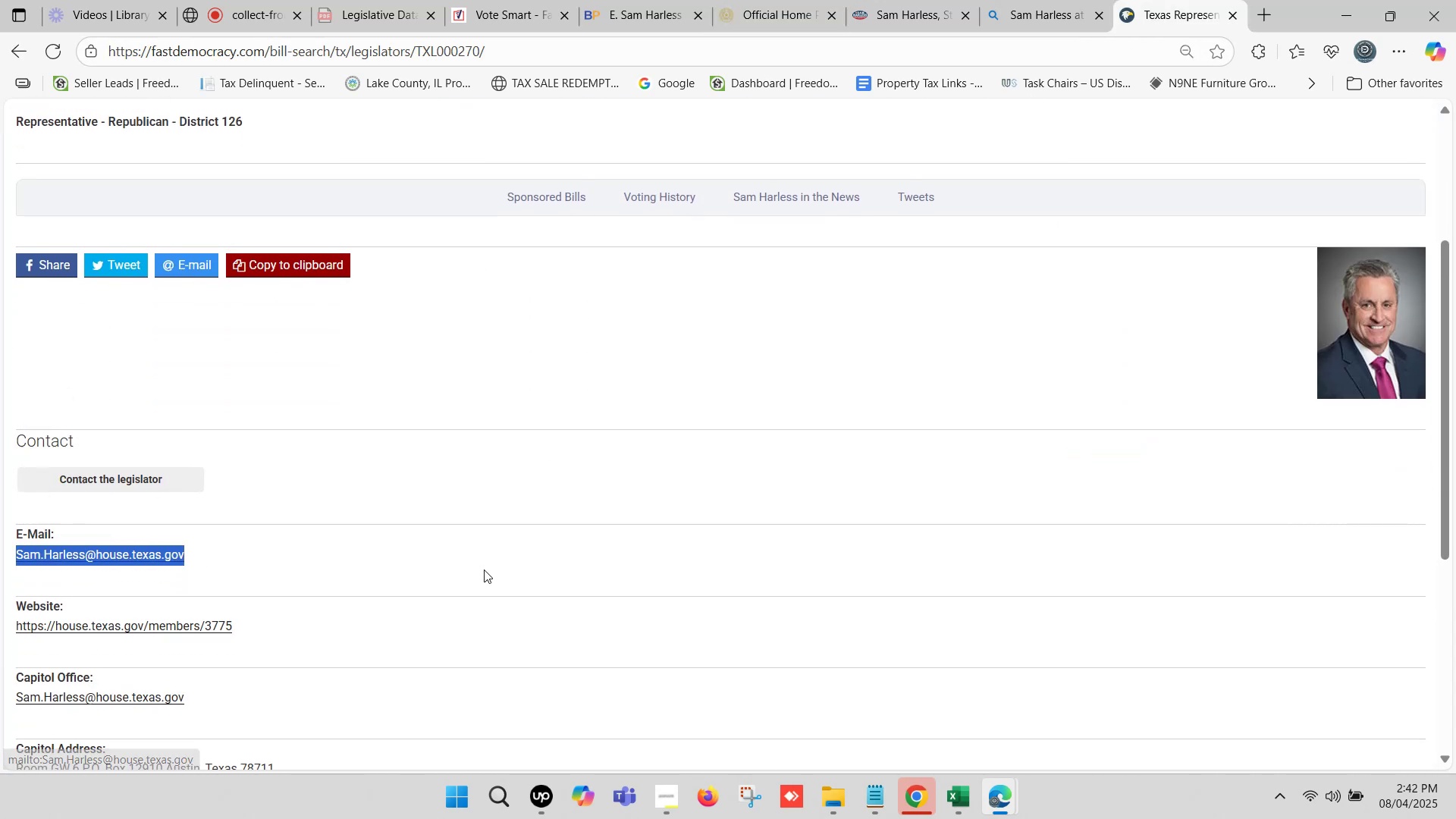 
key(Control+C)
 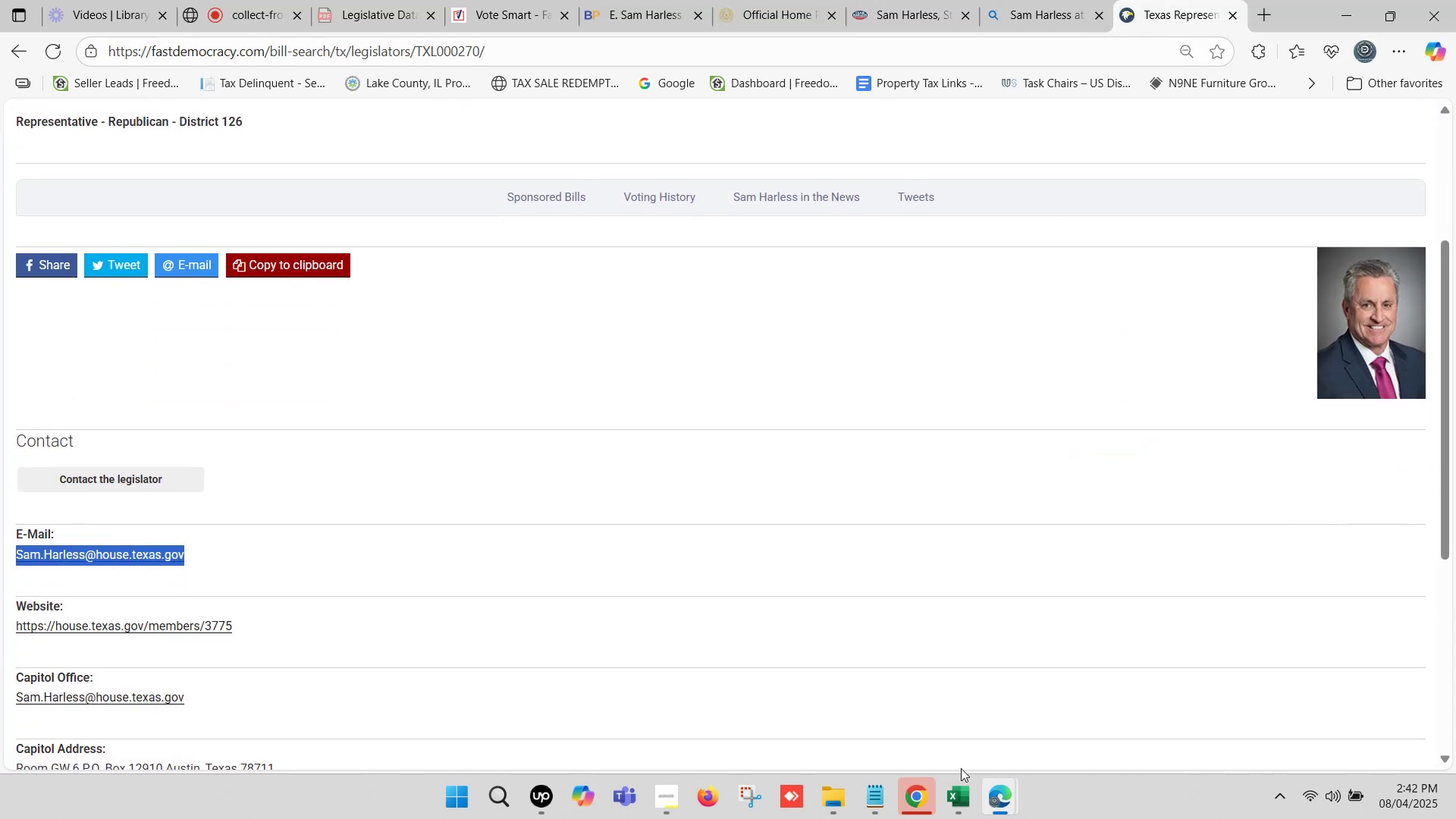 
left_click([962, 786])
 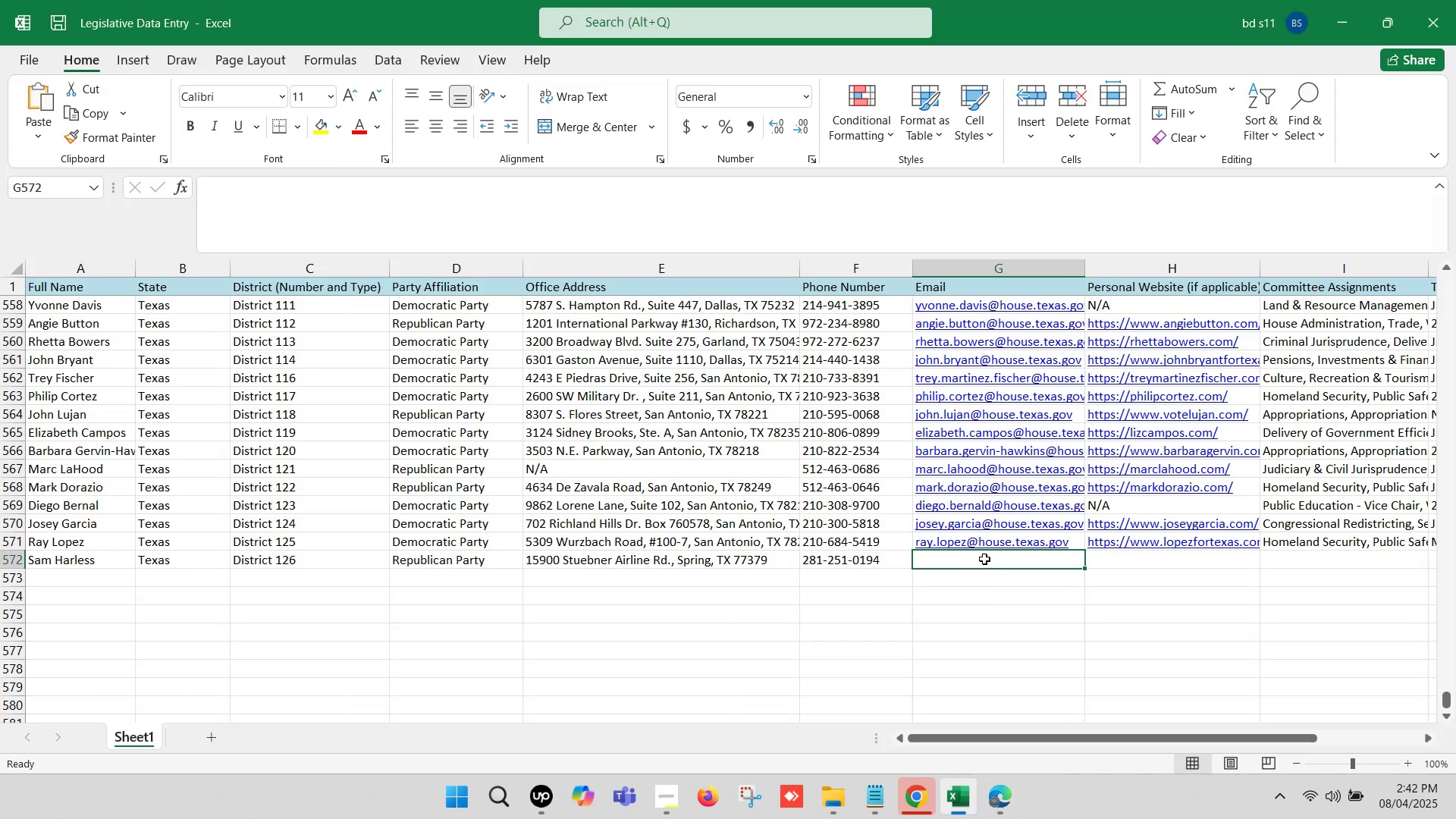 
double_click([984, 559])
 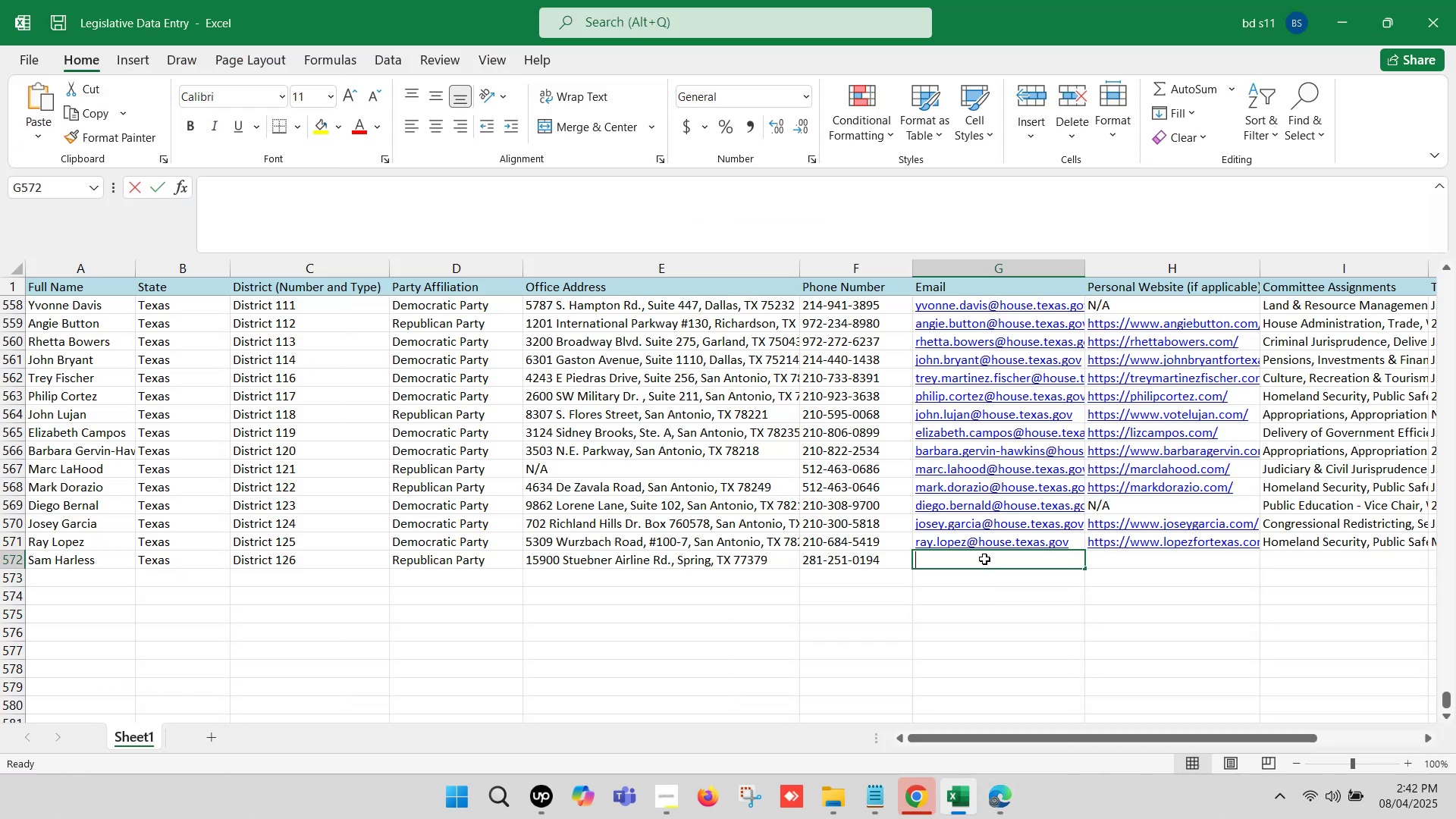 
key(Control+V)
 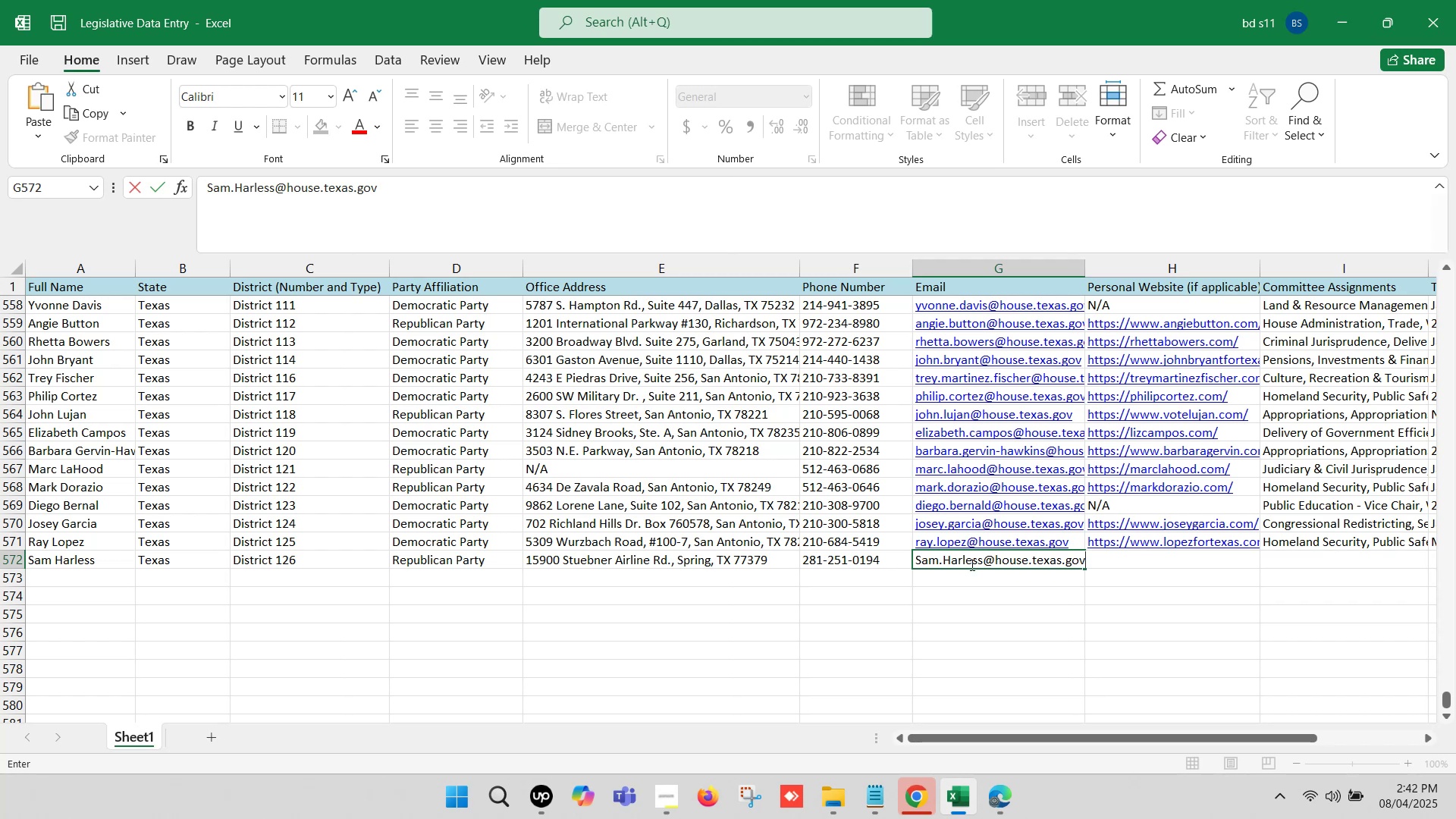 
left_click([921, 560])
 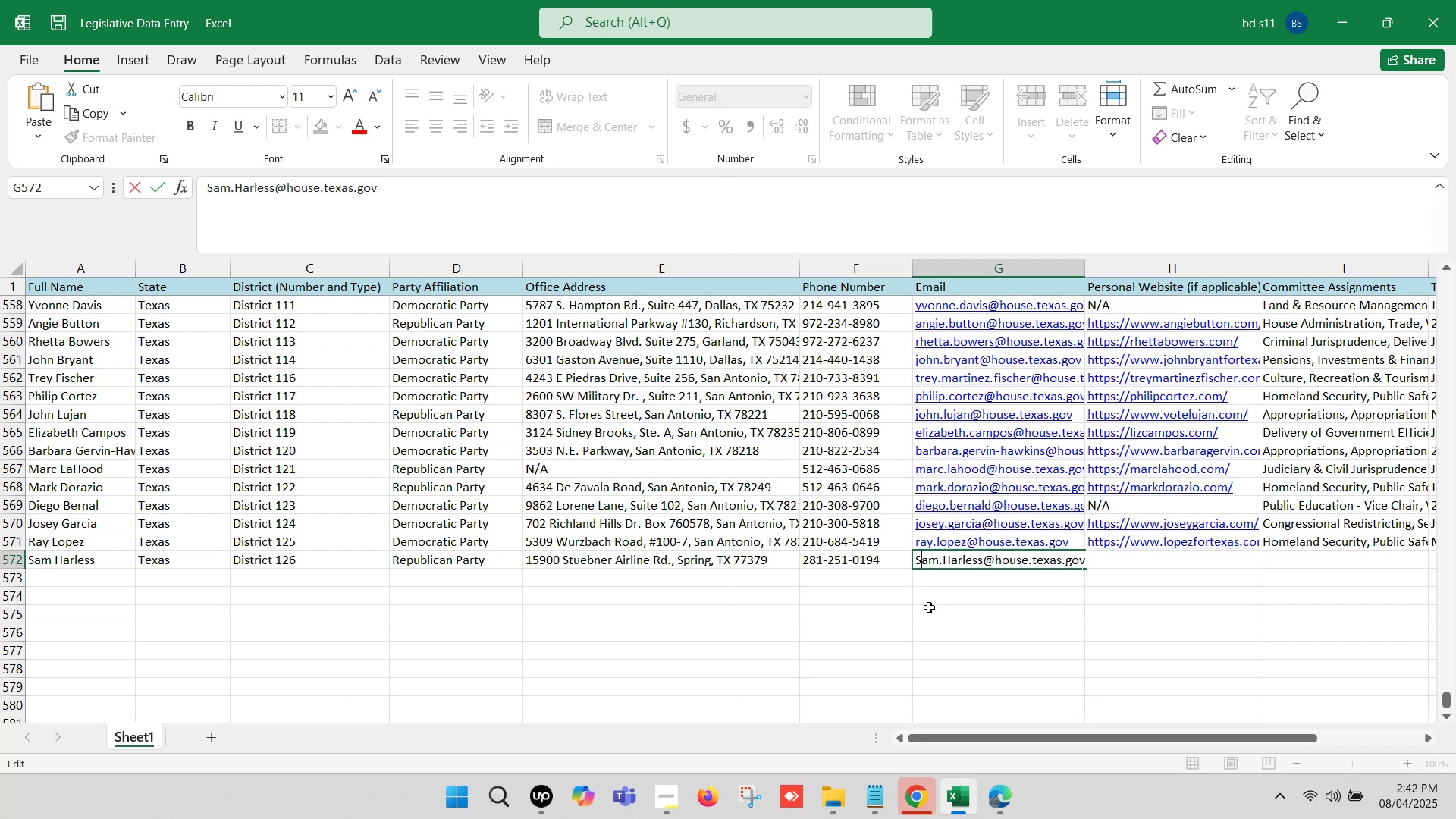 
key(Backspace)
 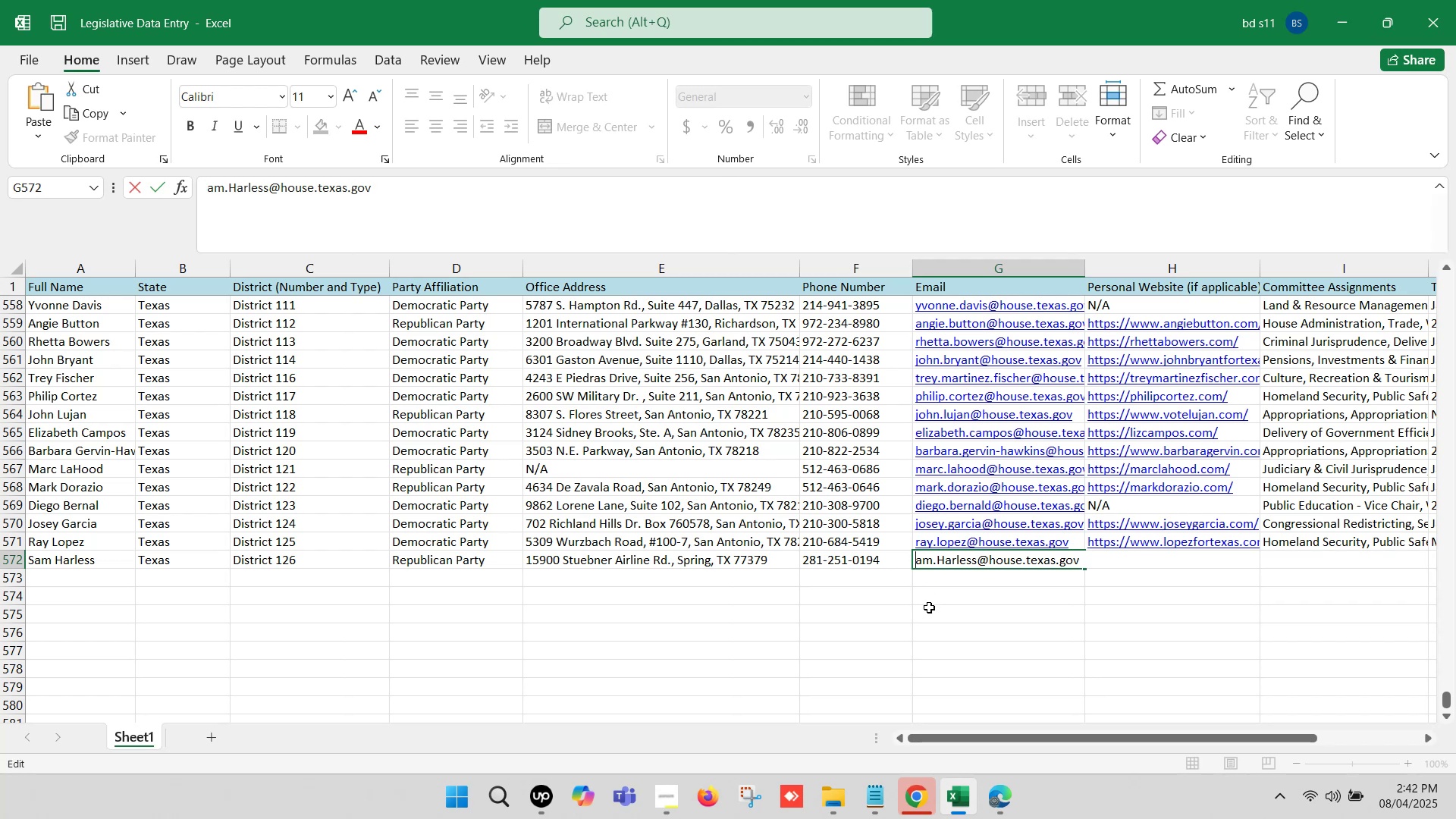 
key(S)
 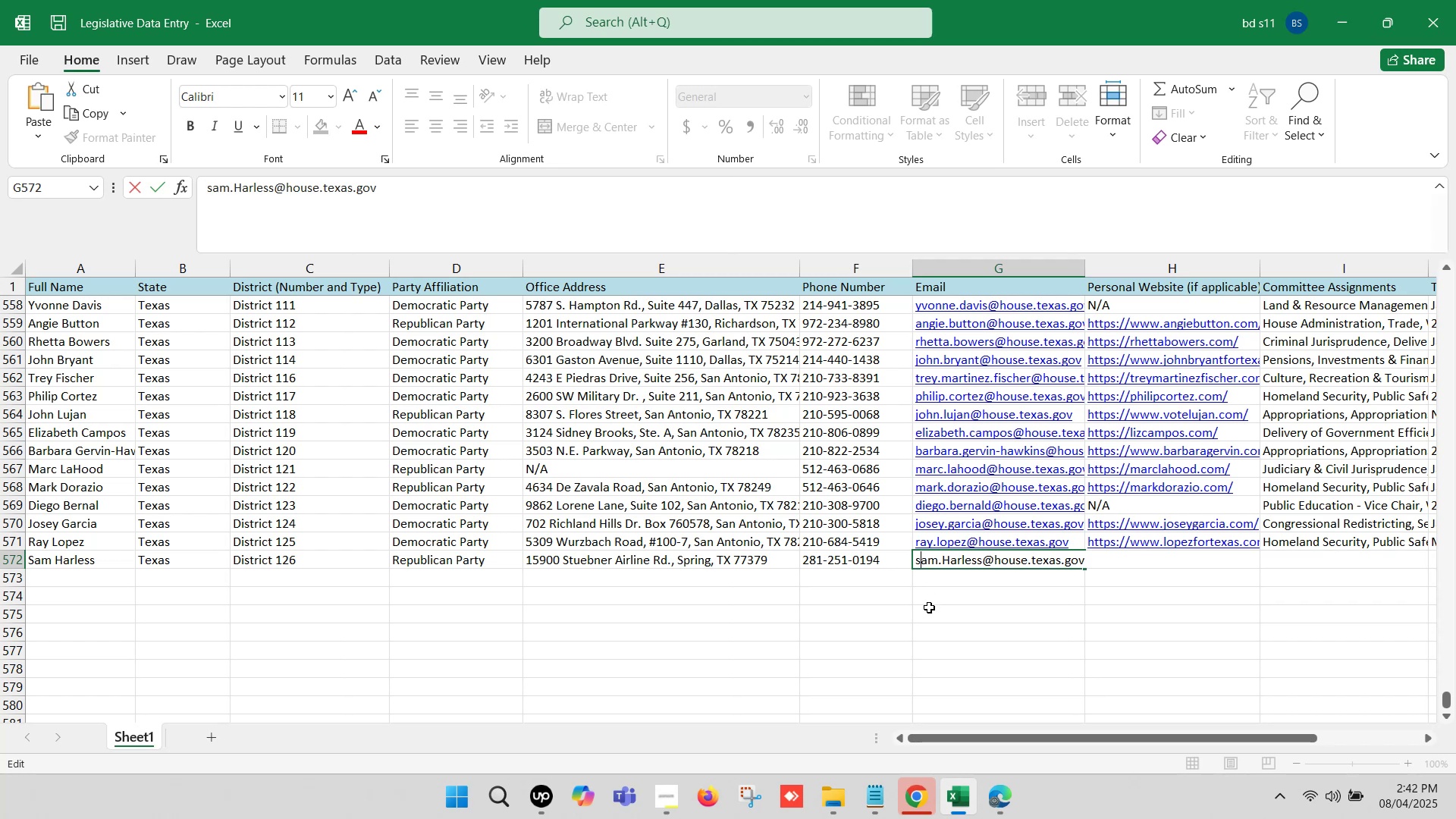 
key(ArrowRight)
 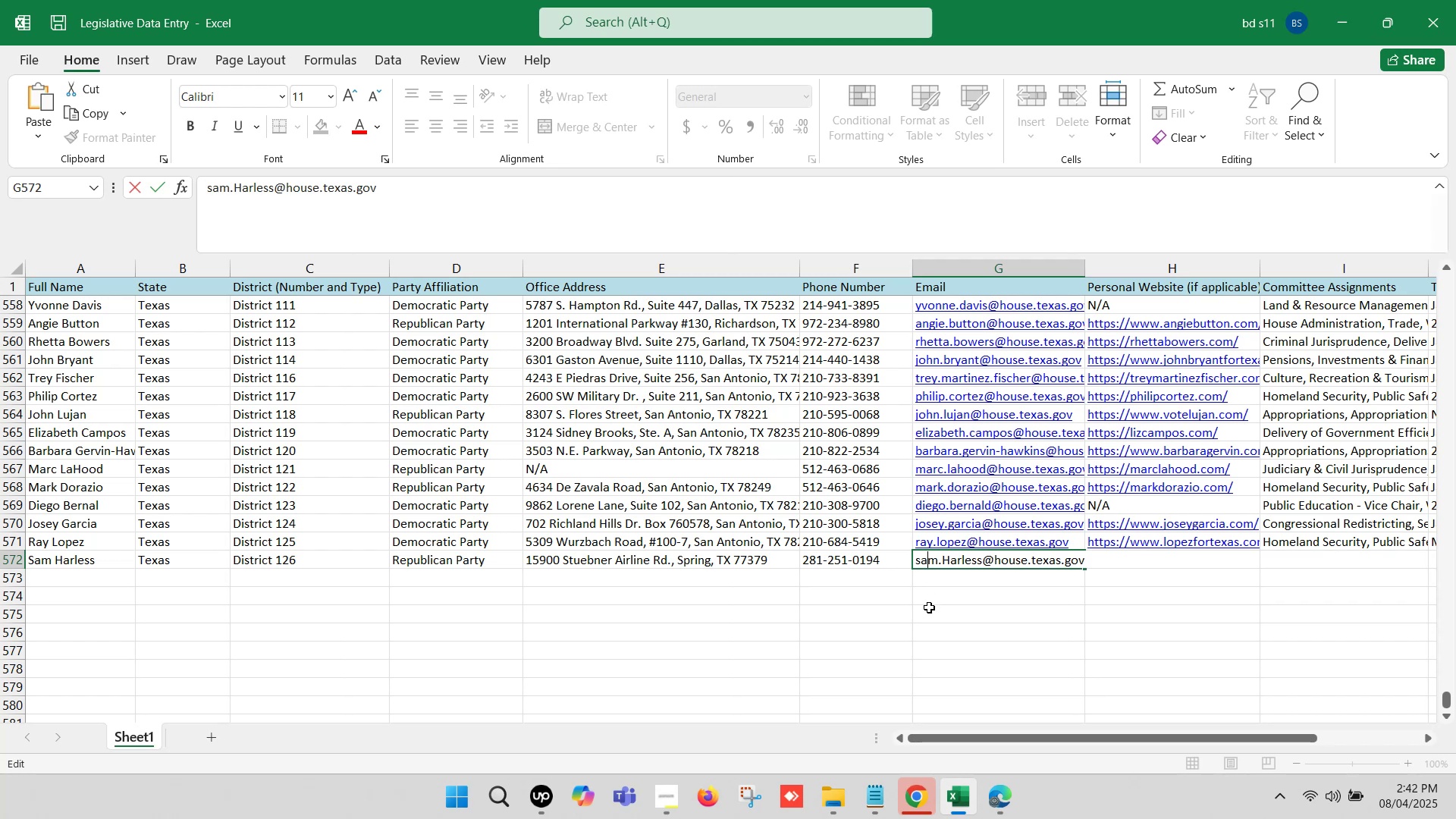 
key(ArrowRight)
 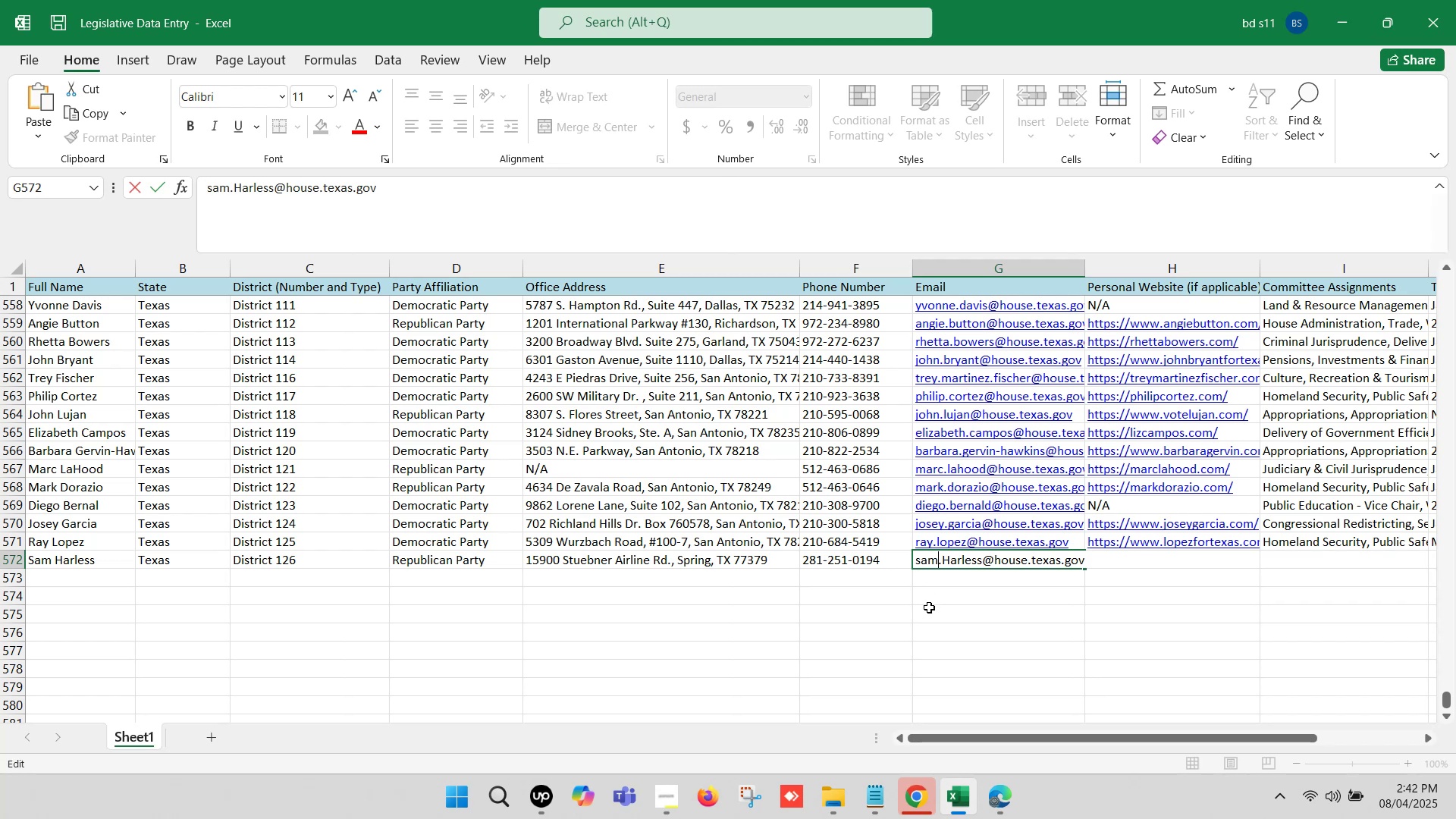 
key(ArrowRight)
 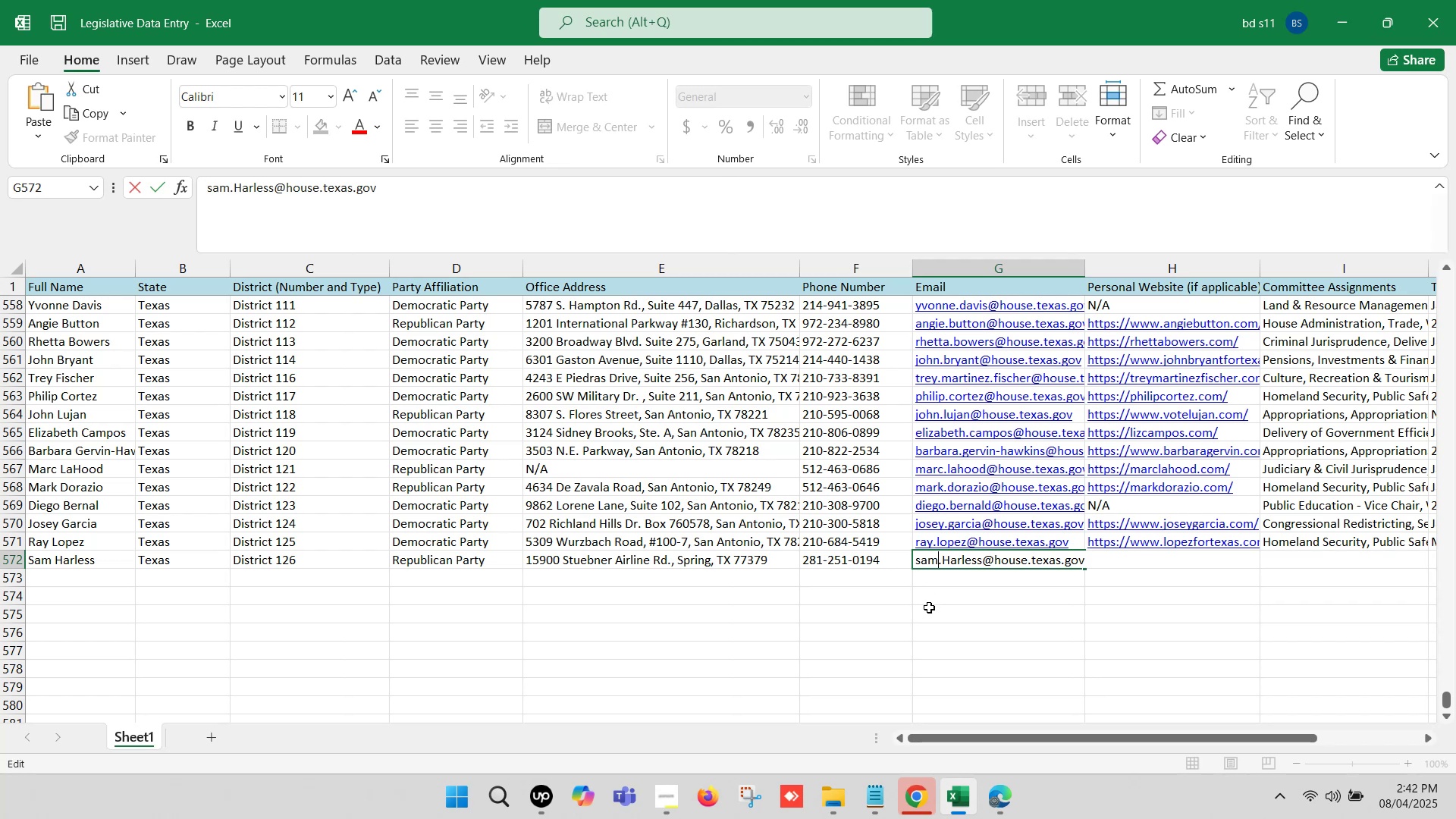 
key(ArrowRight)
 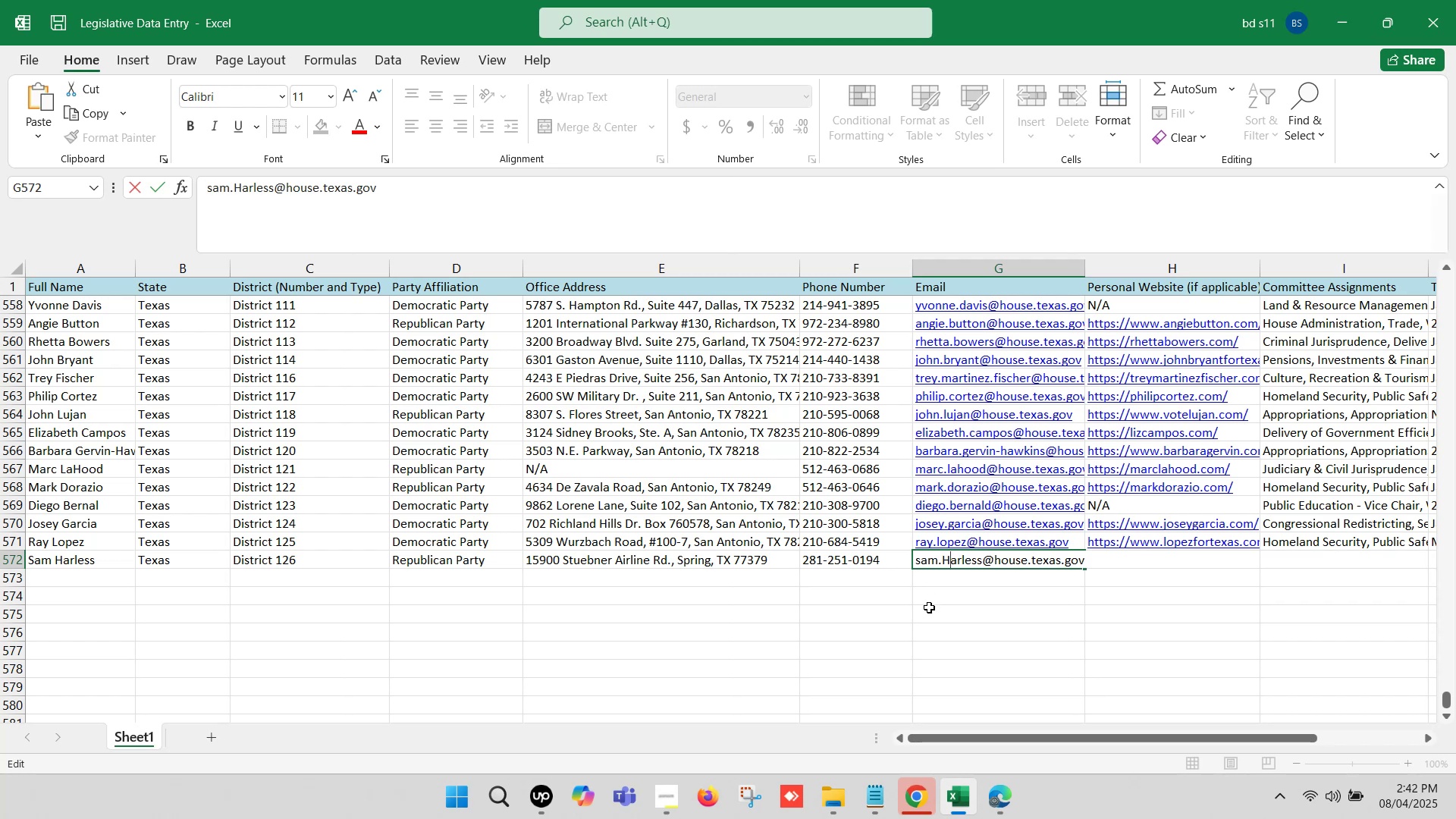 
key(Backspace)
 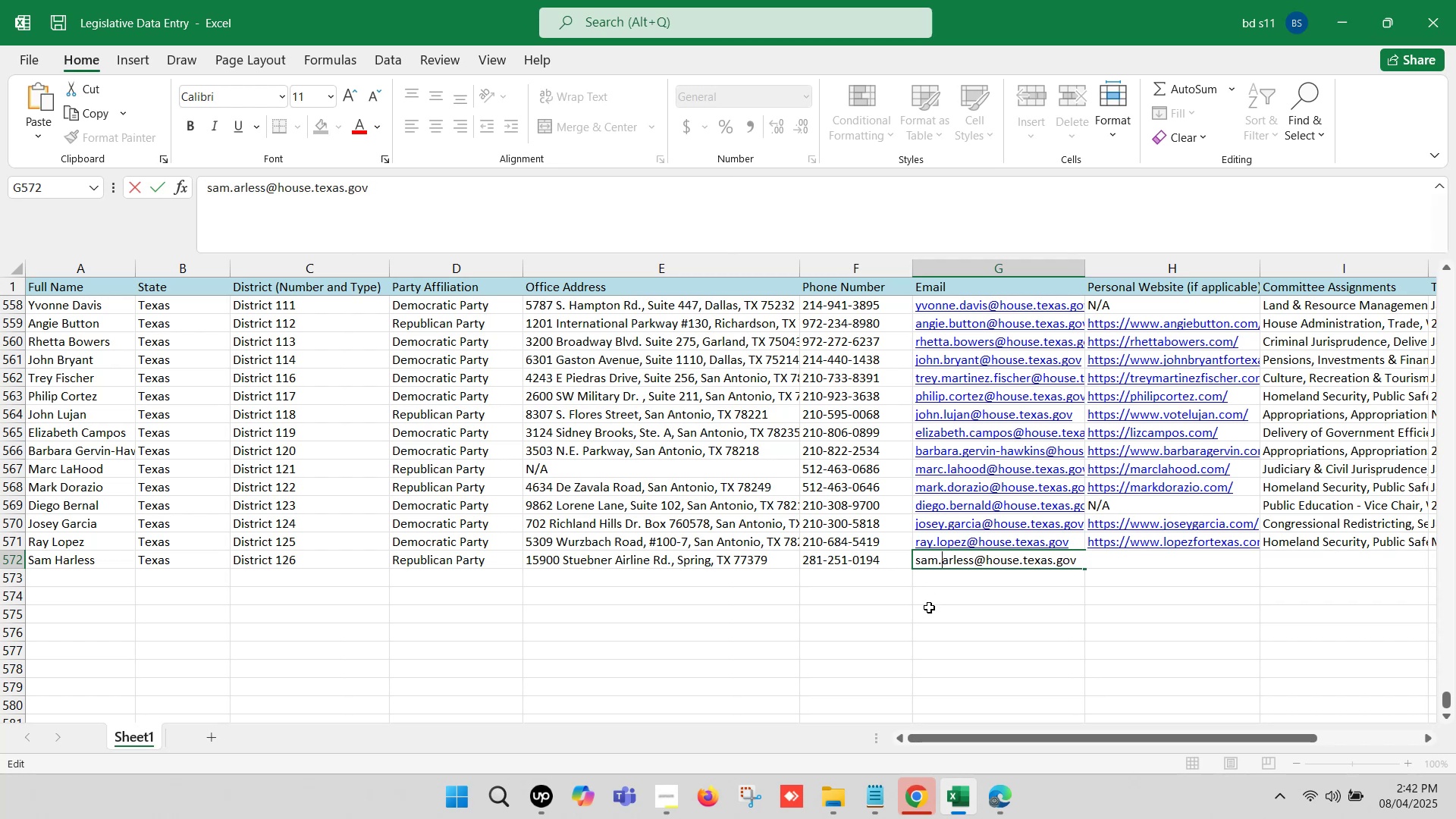 
key(H)
 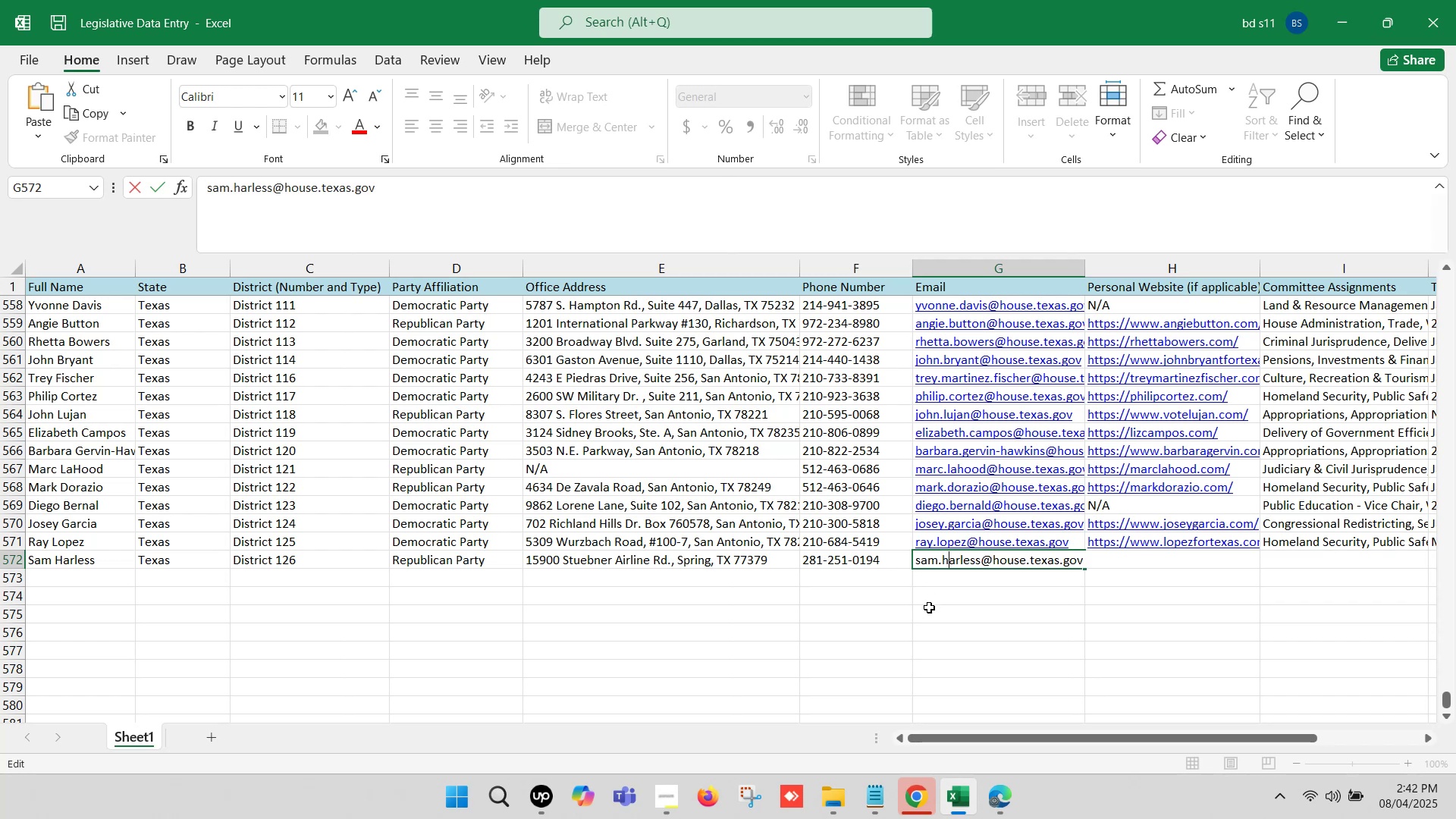 
left_click([929, 607])
 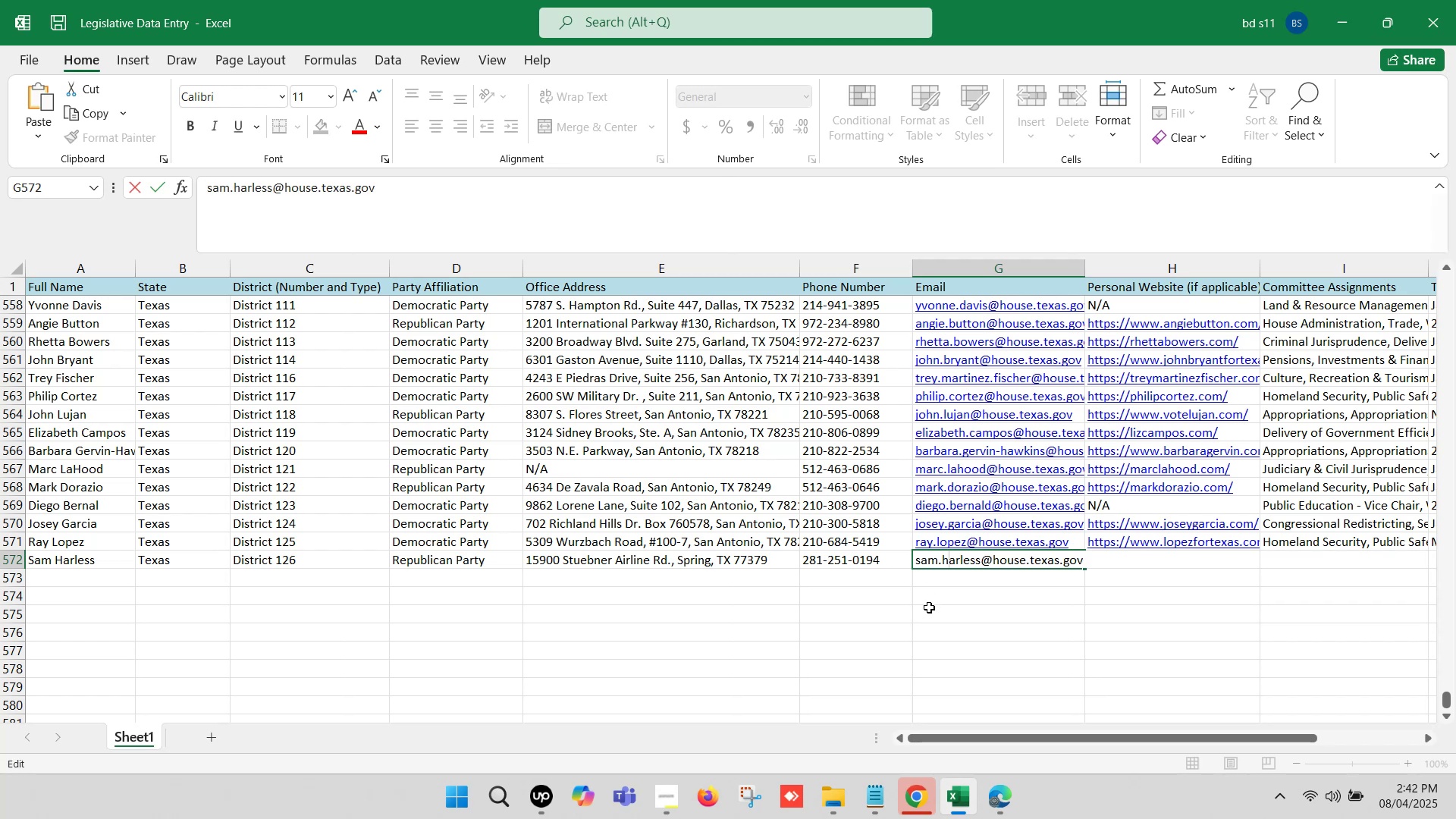 
key(Control+ControlLeft)
 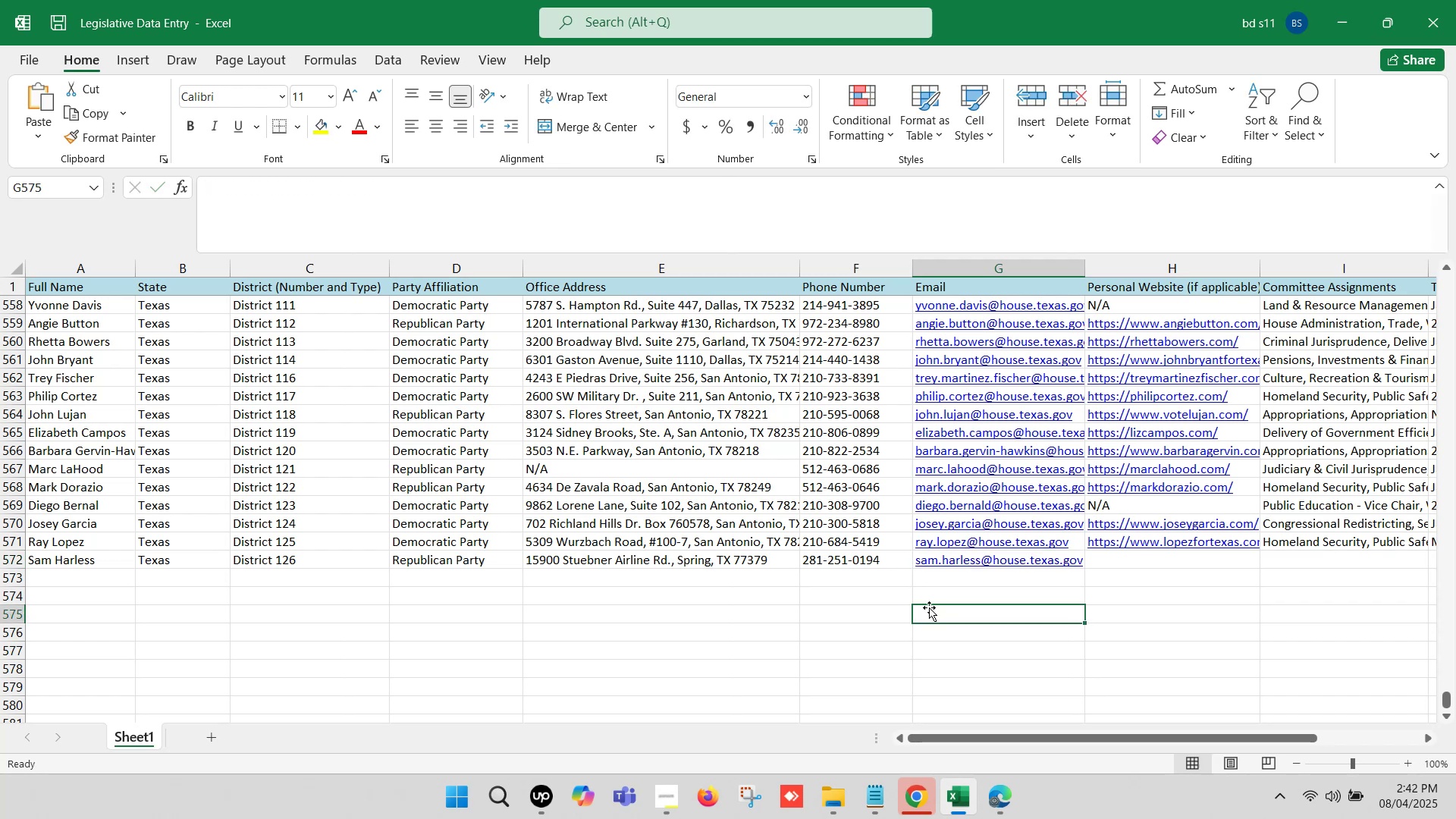 
left_click([929, 607])
 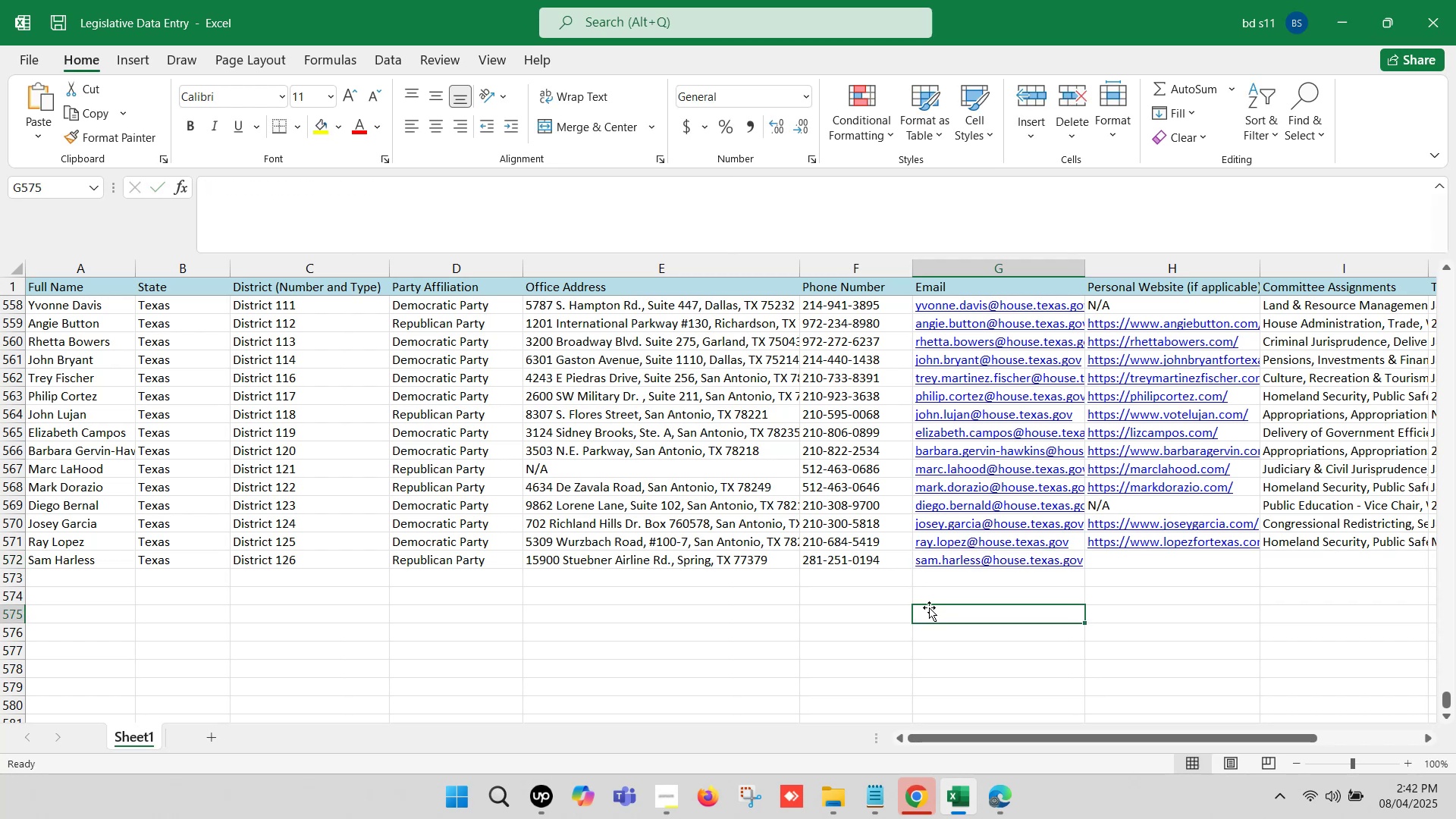 
key(Control+S)
 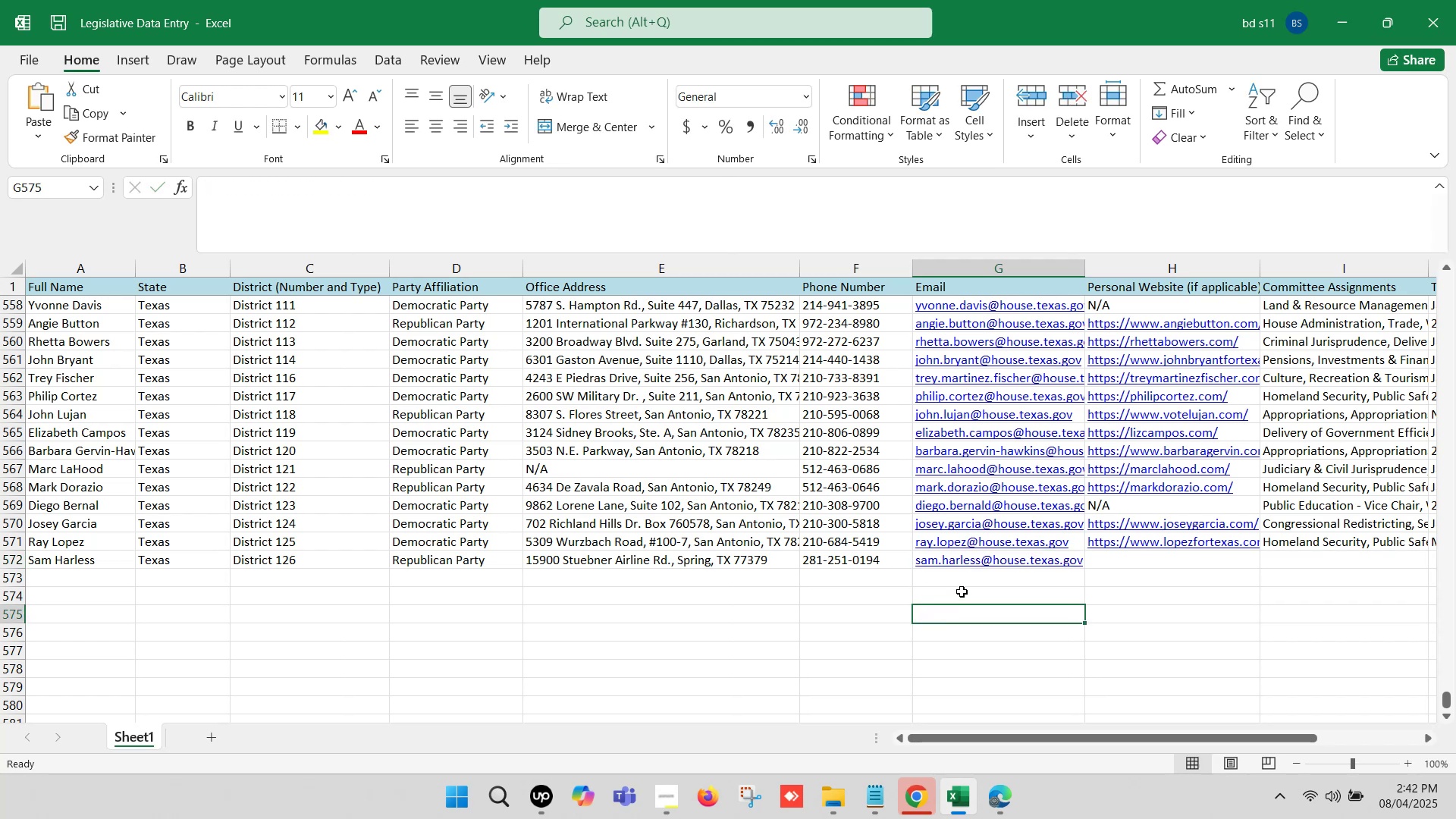 
left_click([968, 584])
 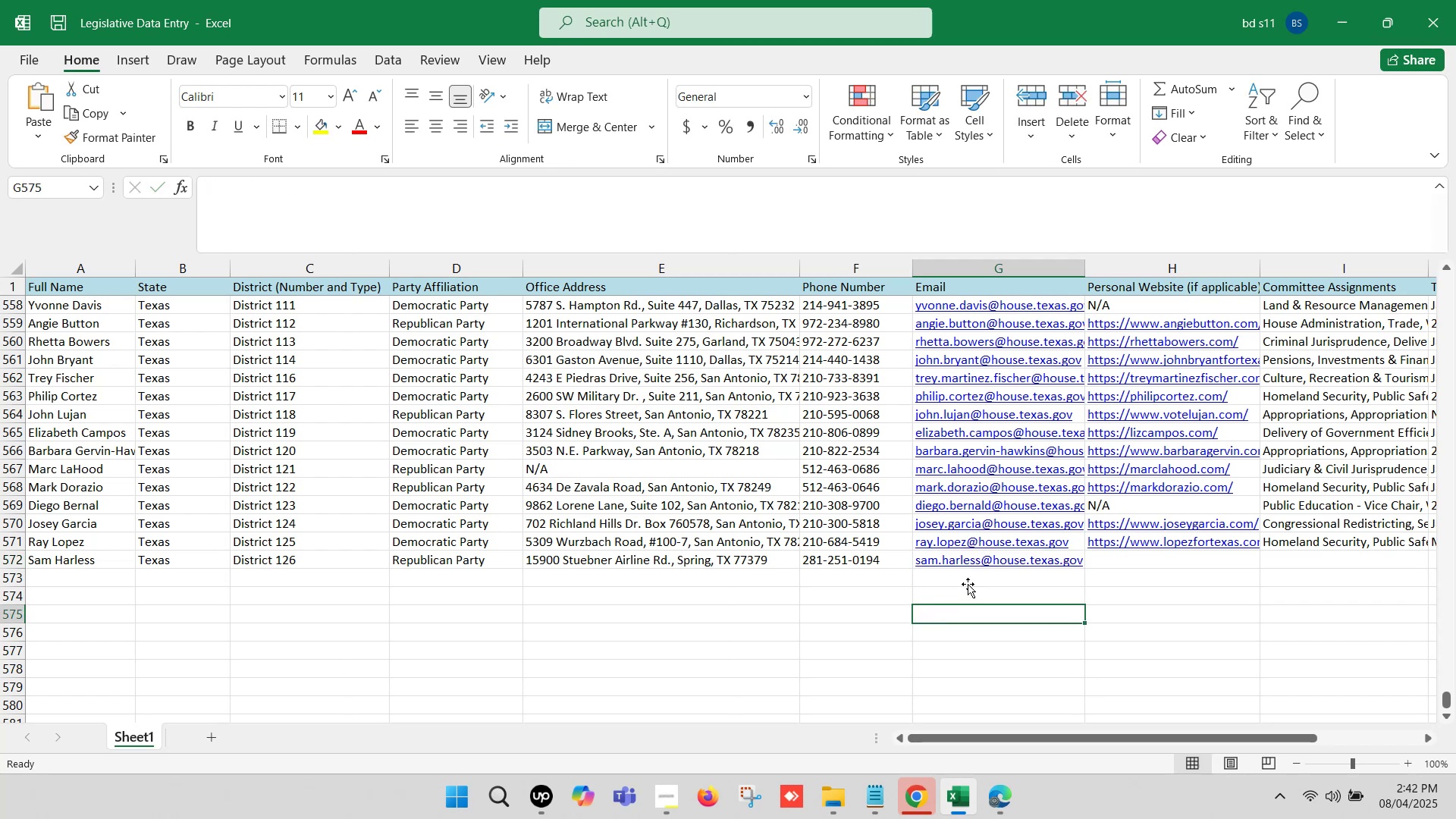 
key(ArrowRight)
 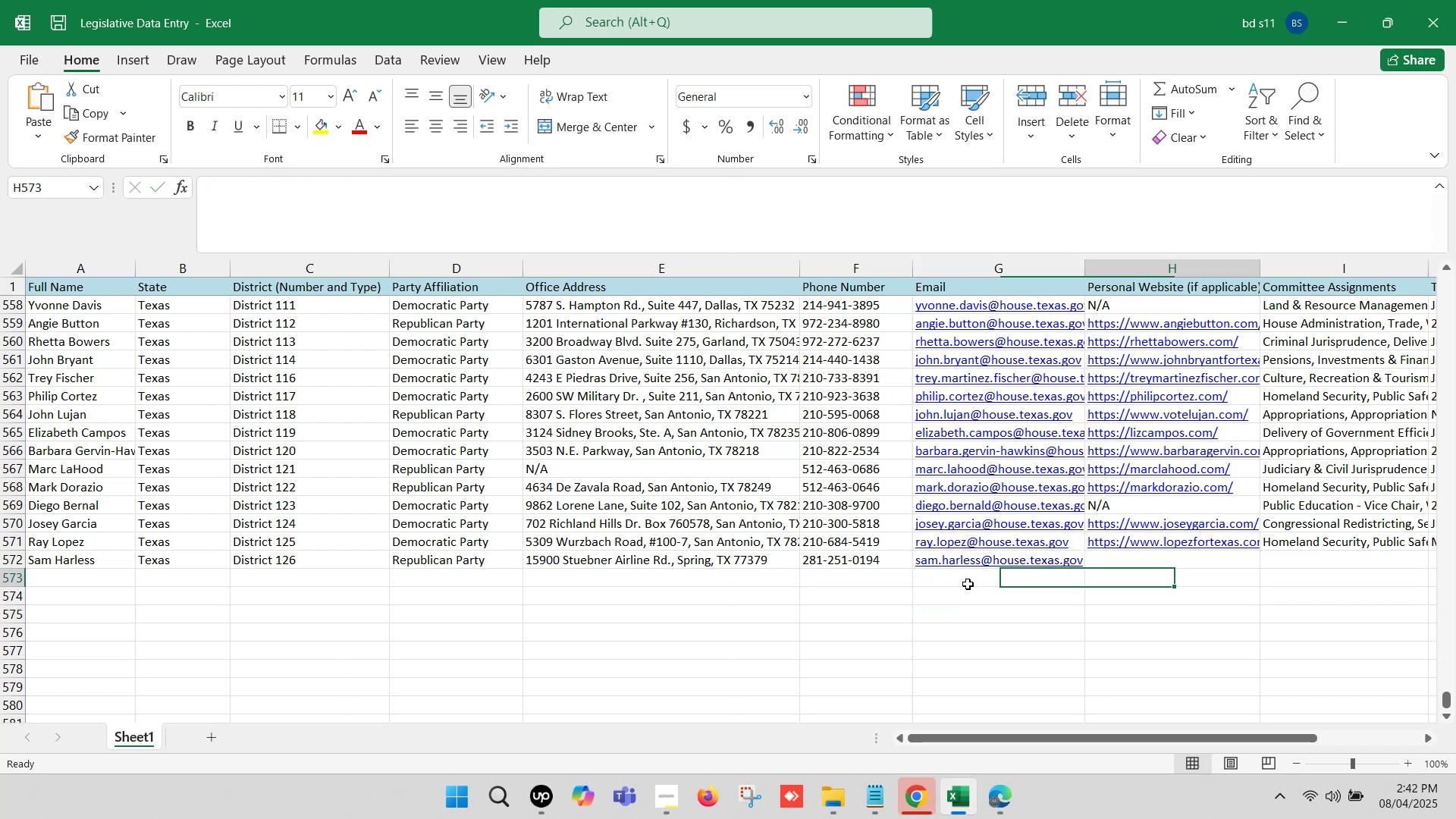 
key(ArrowRight)
 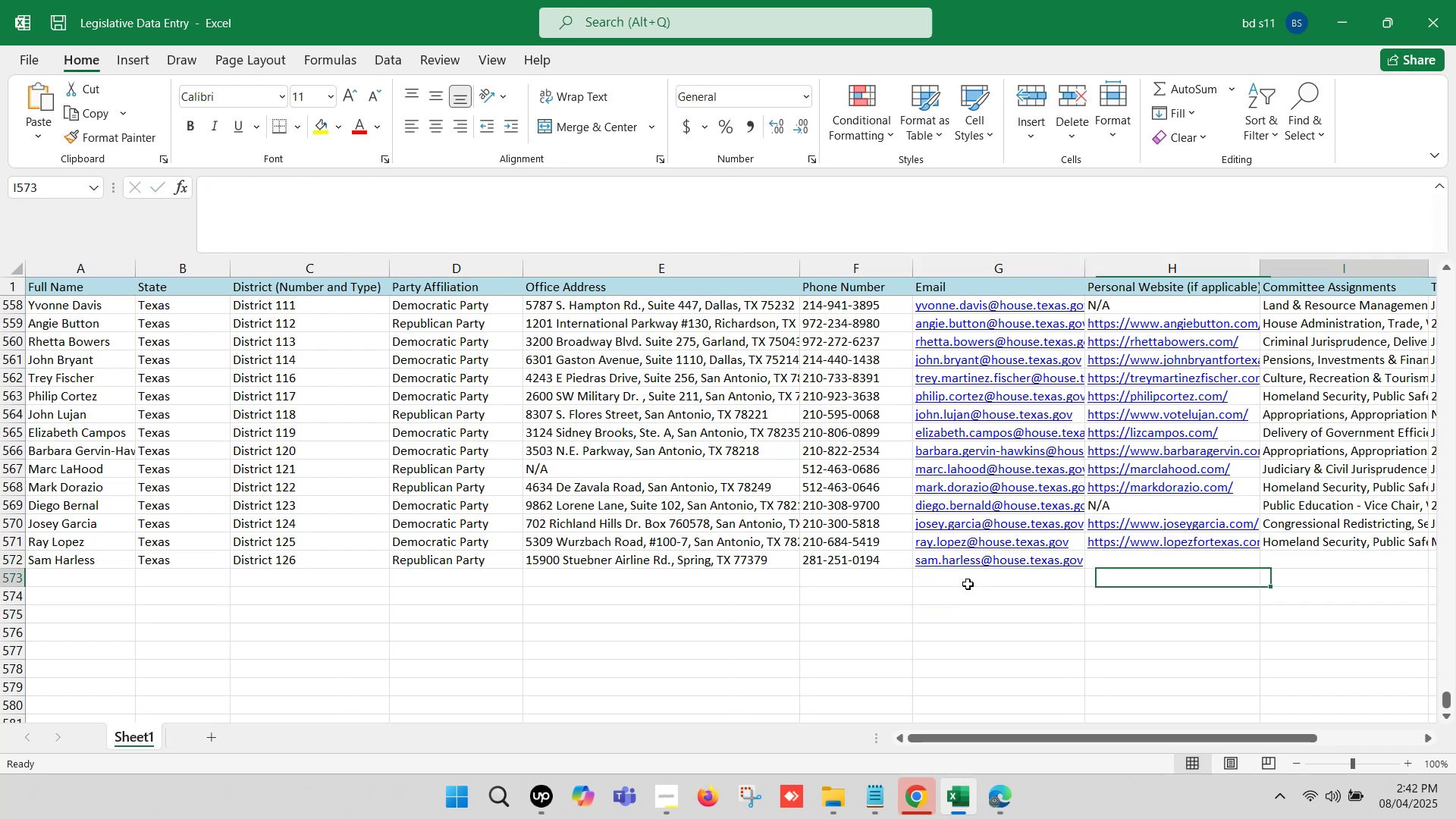 
key(ArrowRight)
 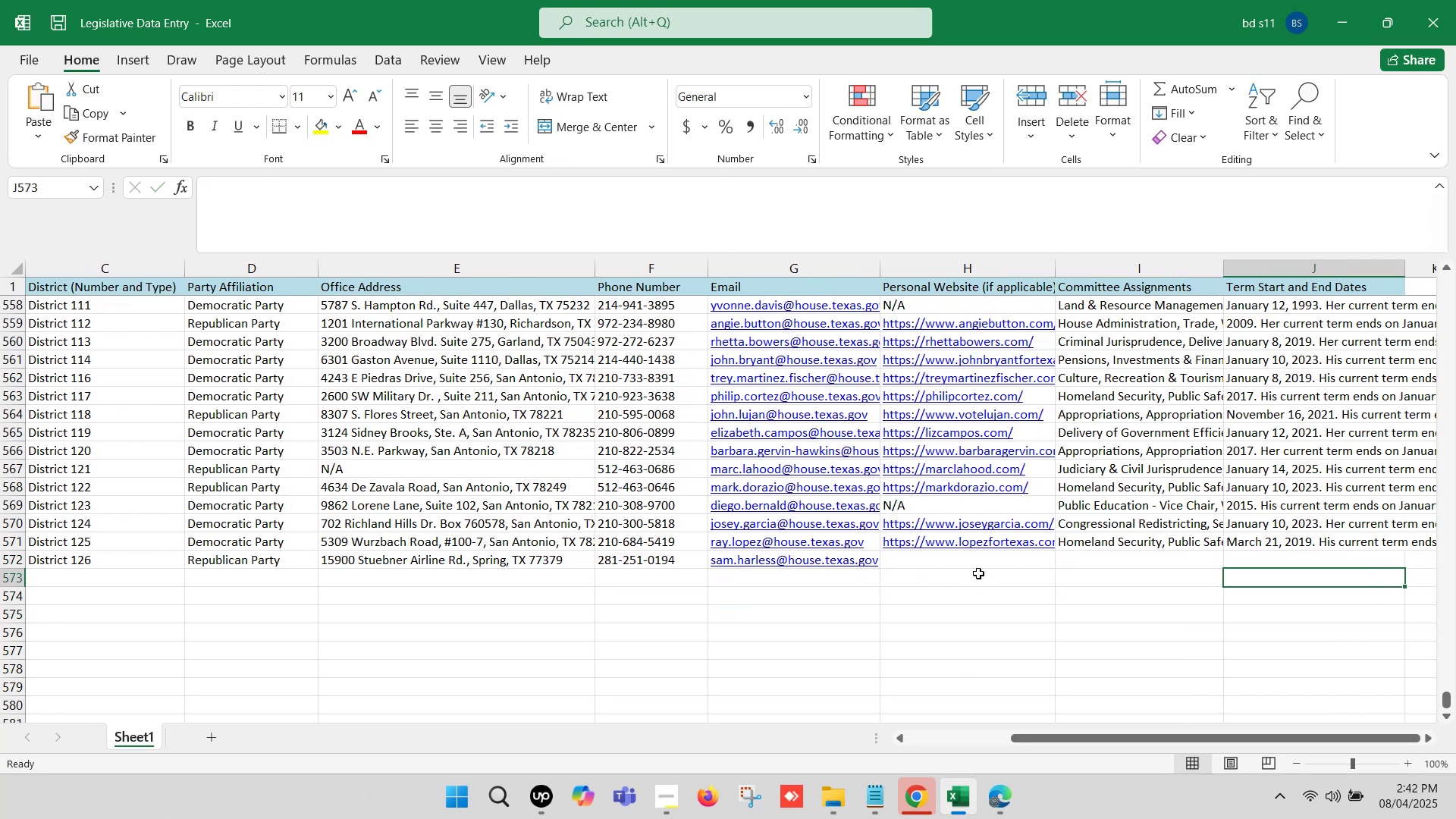 
left_click([961, 562])
 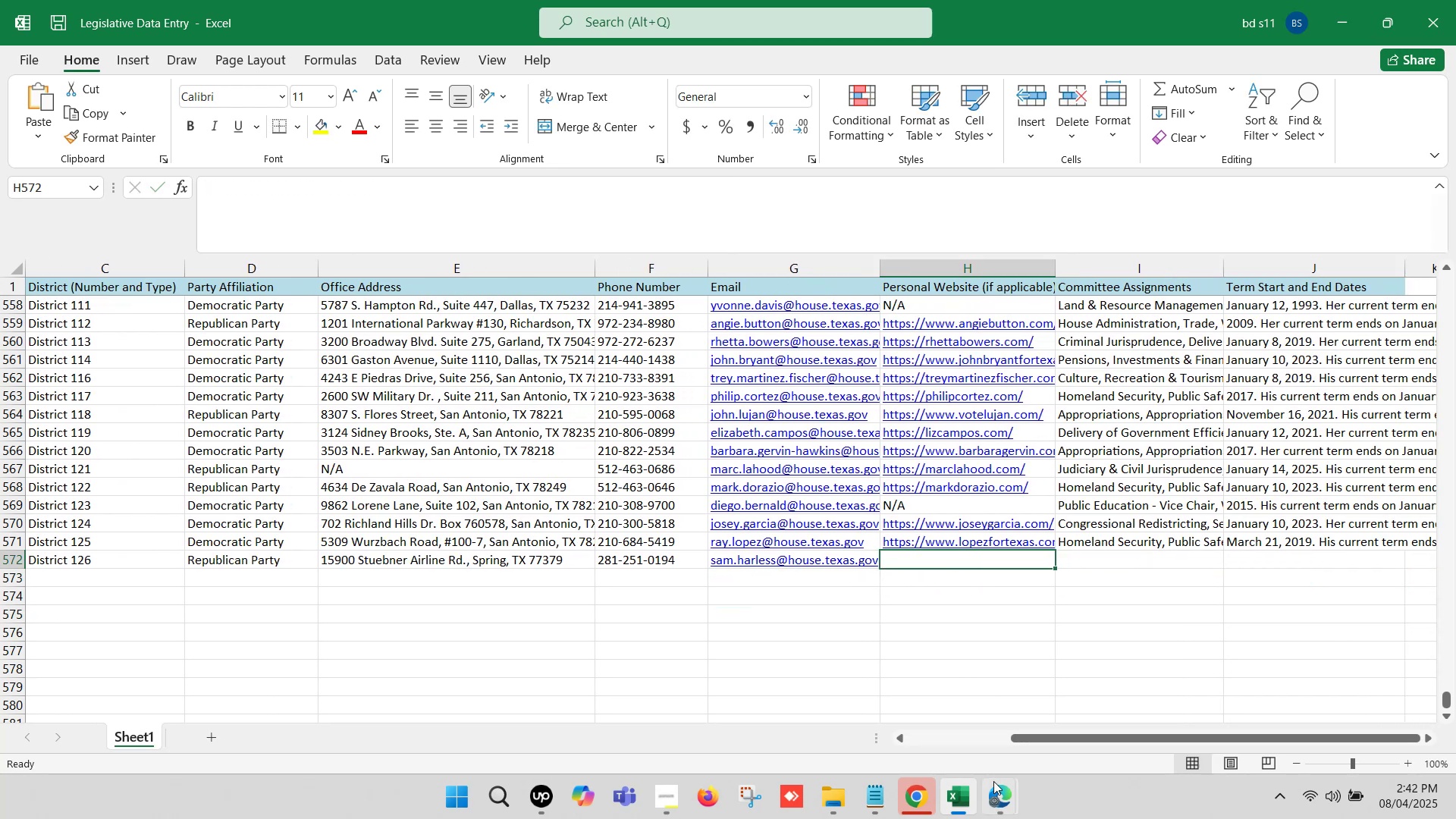 
left_click([1000, 799])
 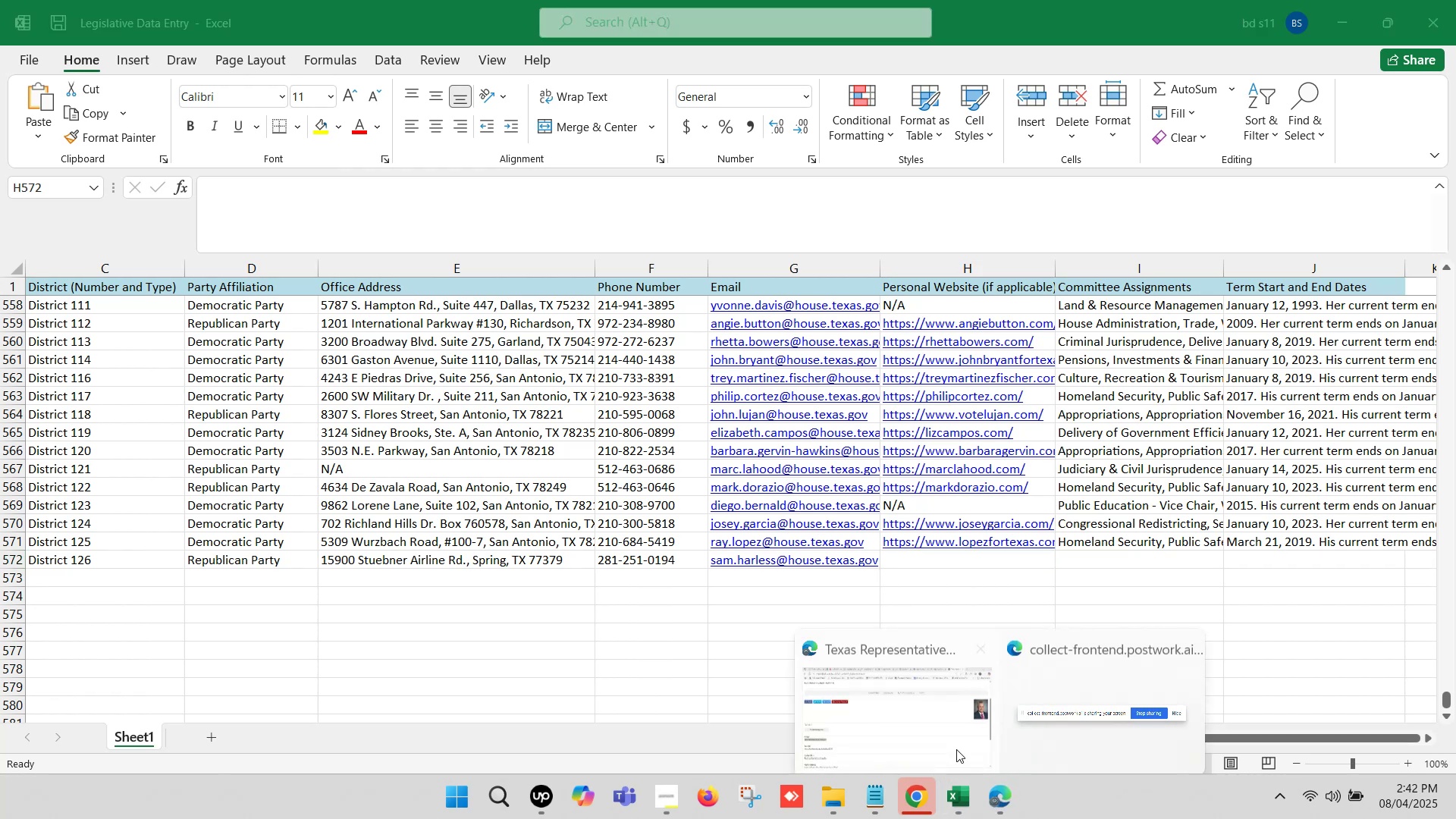 
left_click([896, 685])
 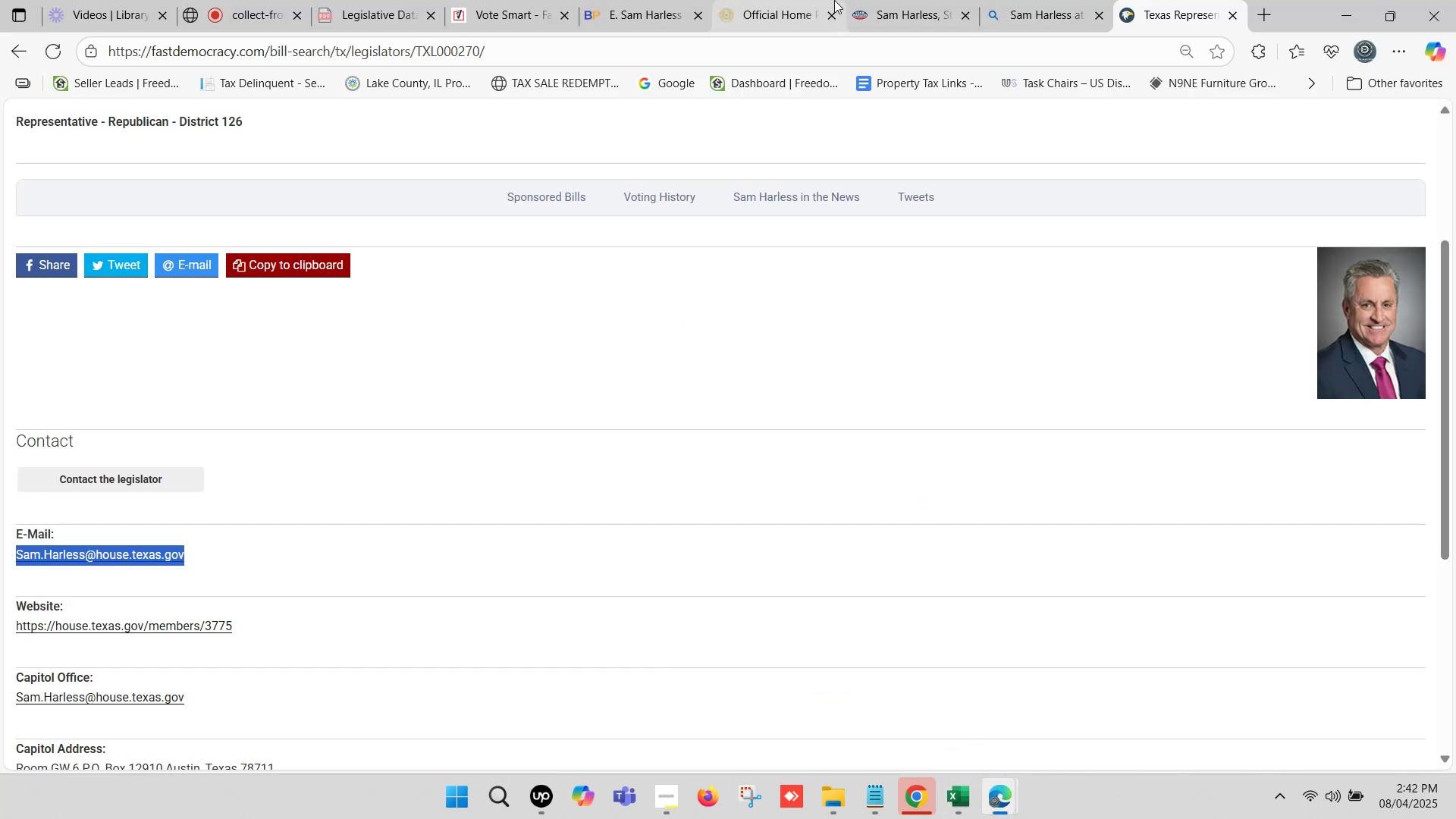 
left_click([883, 0])
 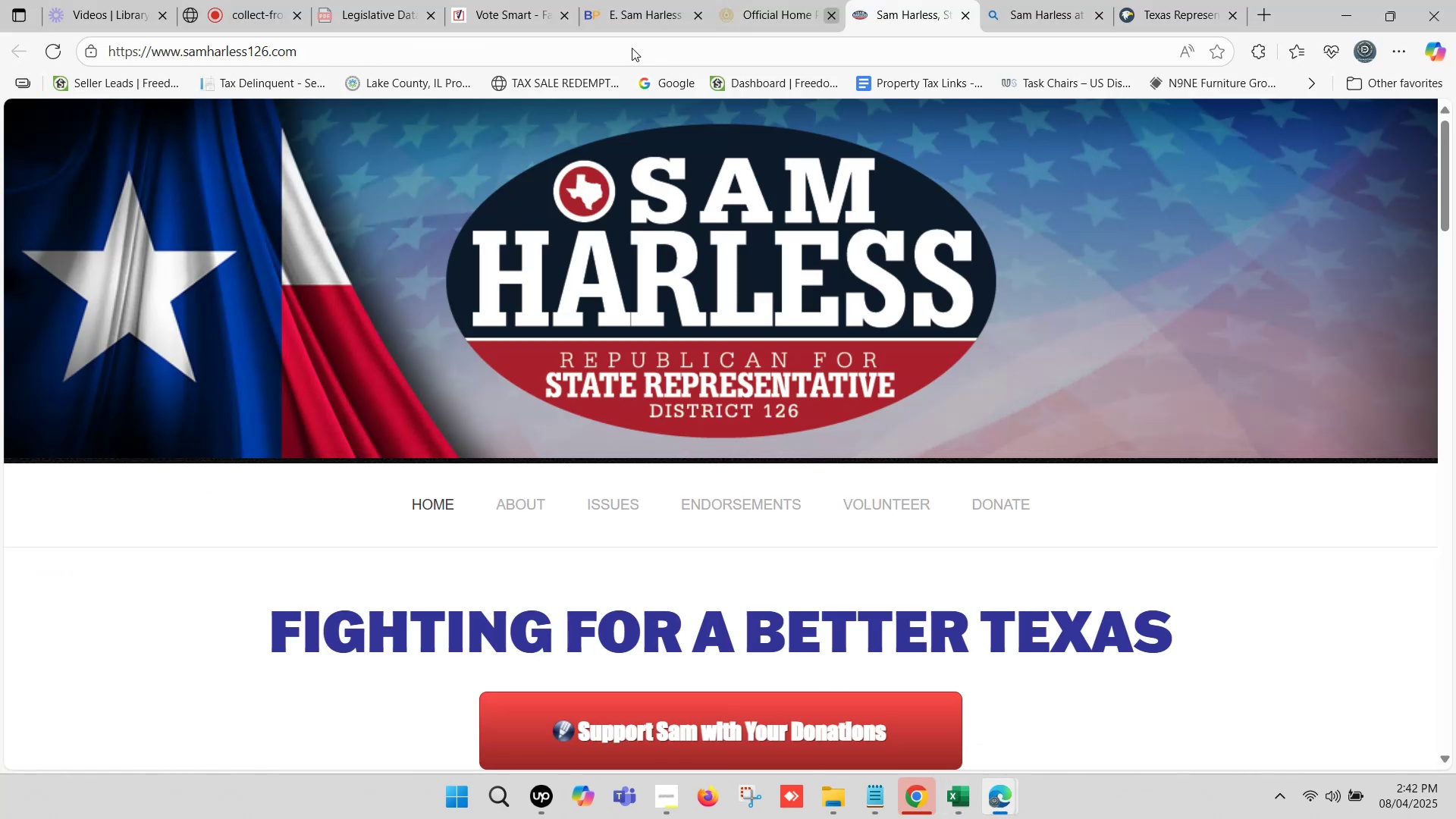 
left_click([609, 51])
 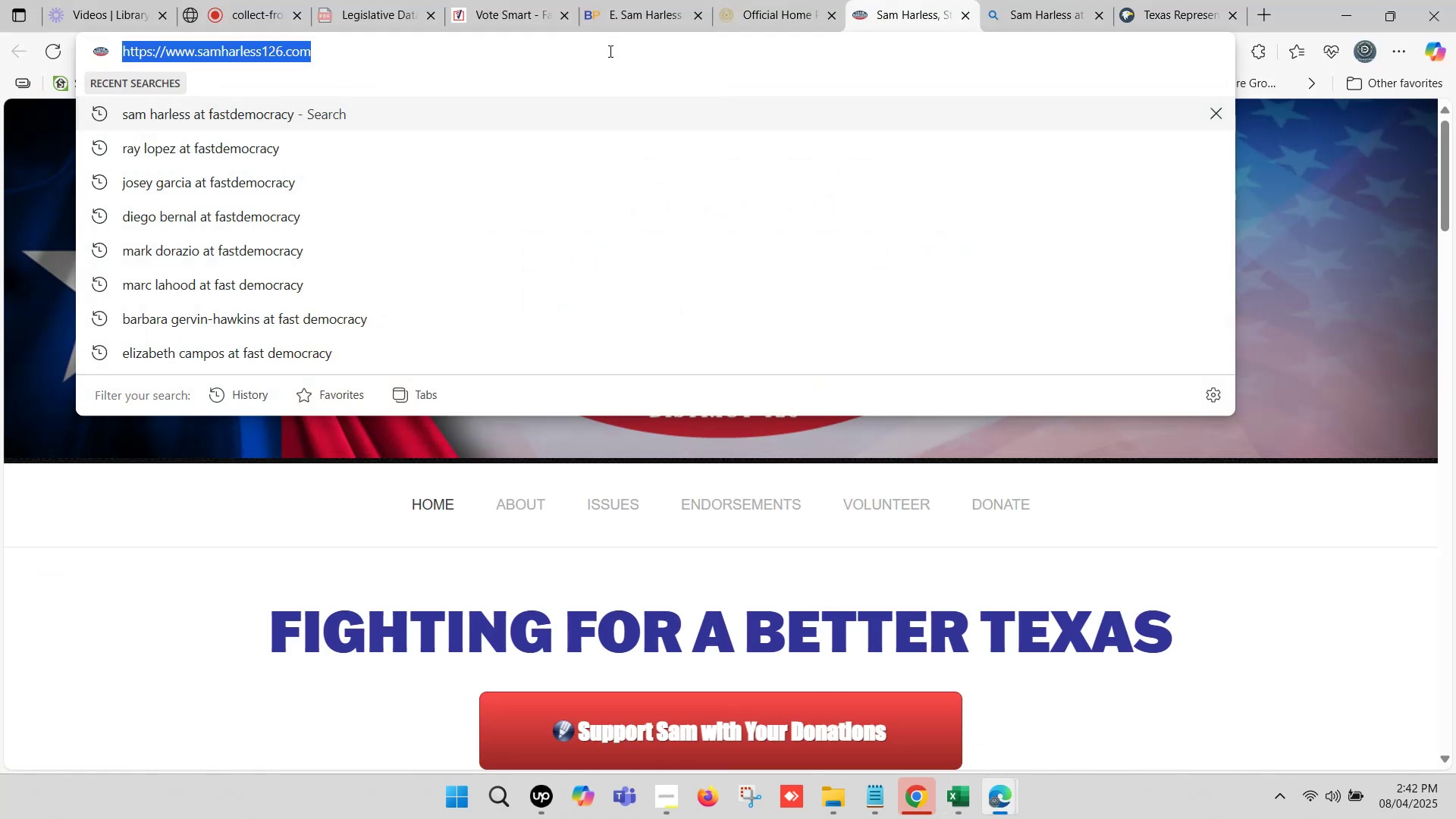 
key(Control+C)
 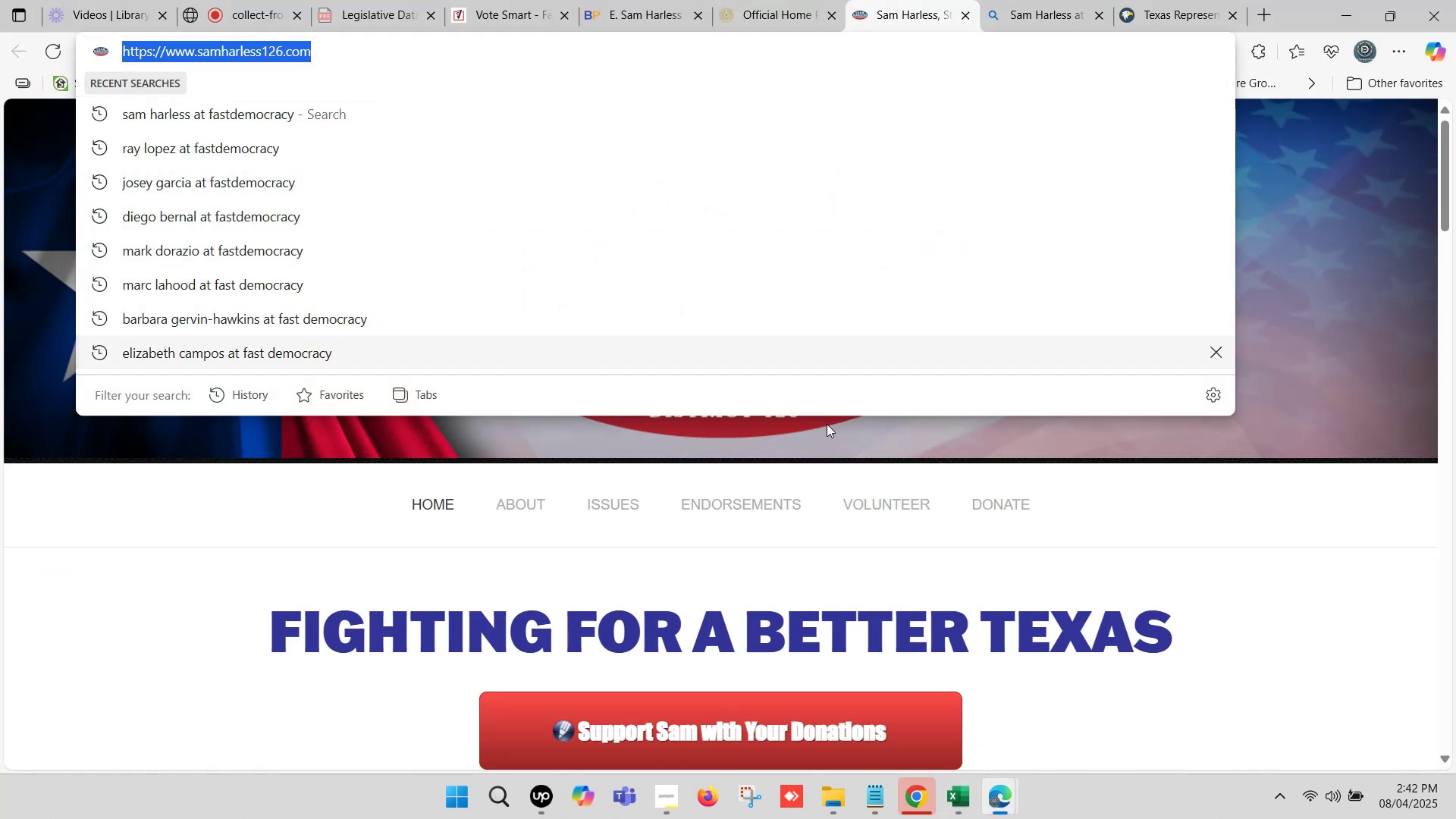 
key(Control+C)
 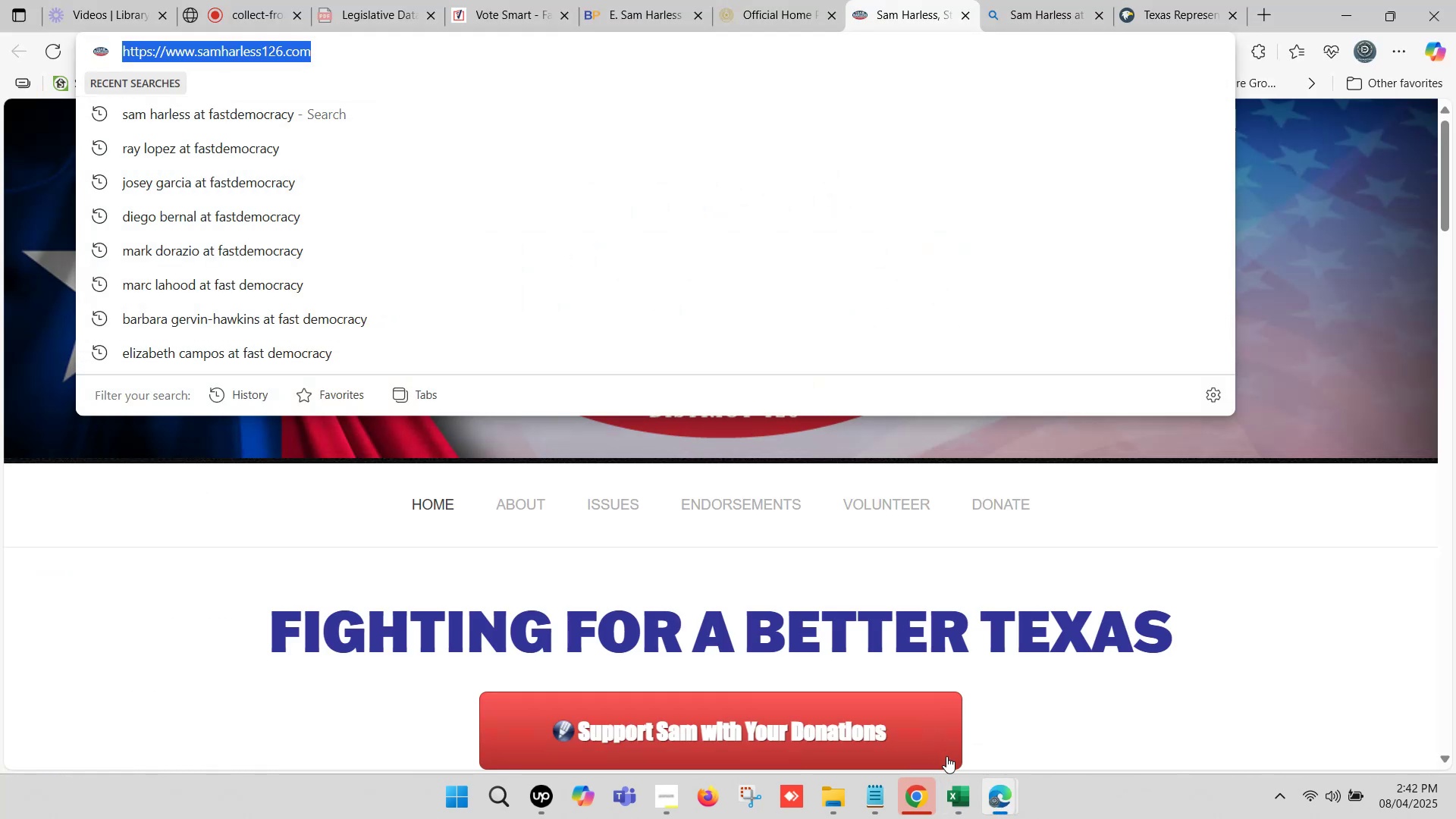 
left_click([956, 780])
 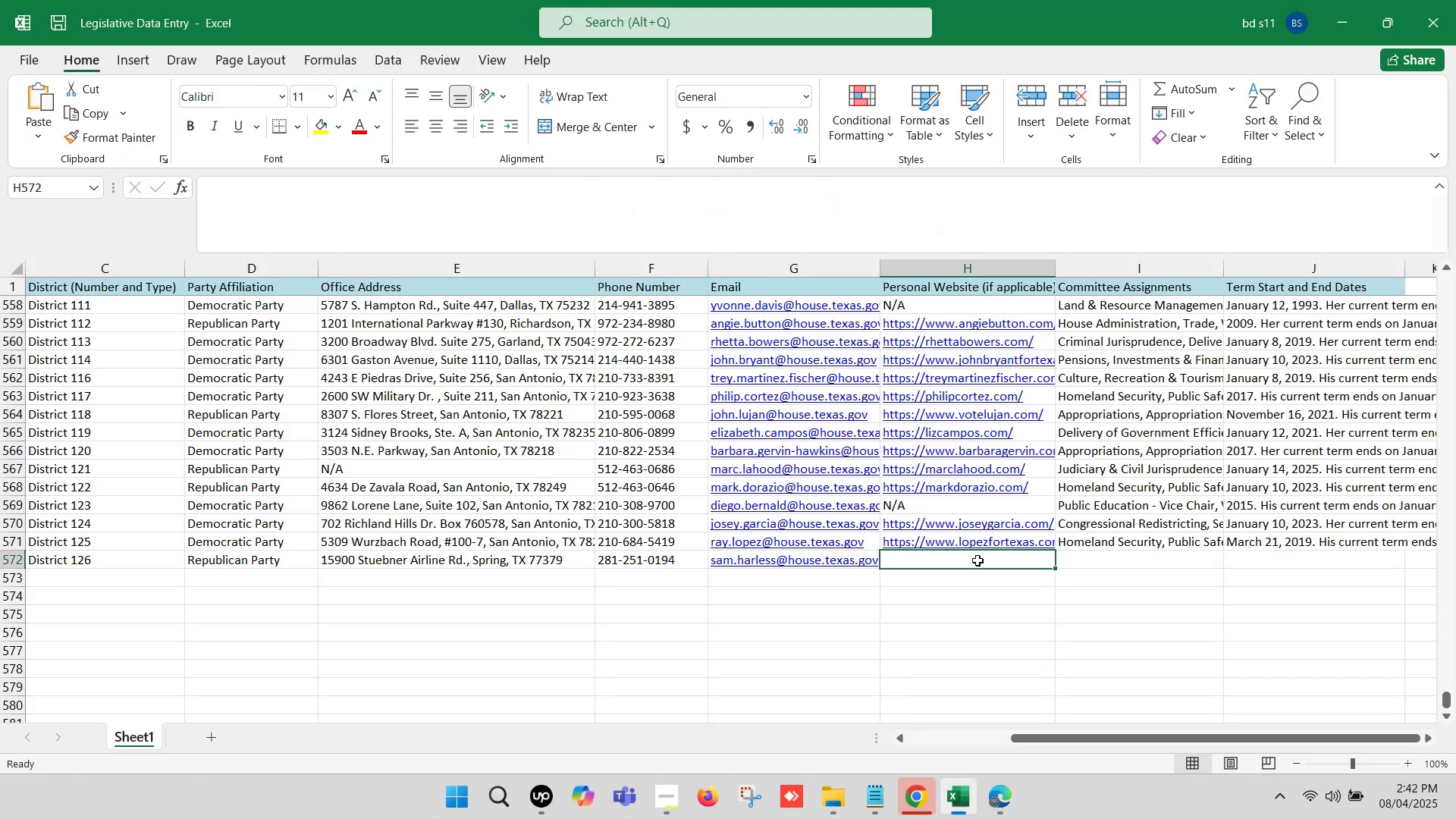 
double_click([977, 560])
 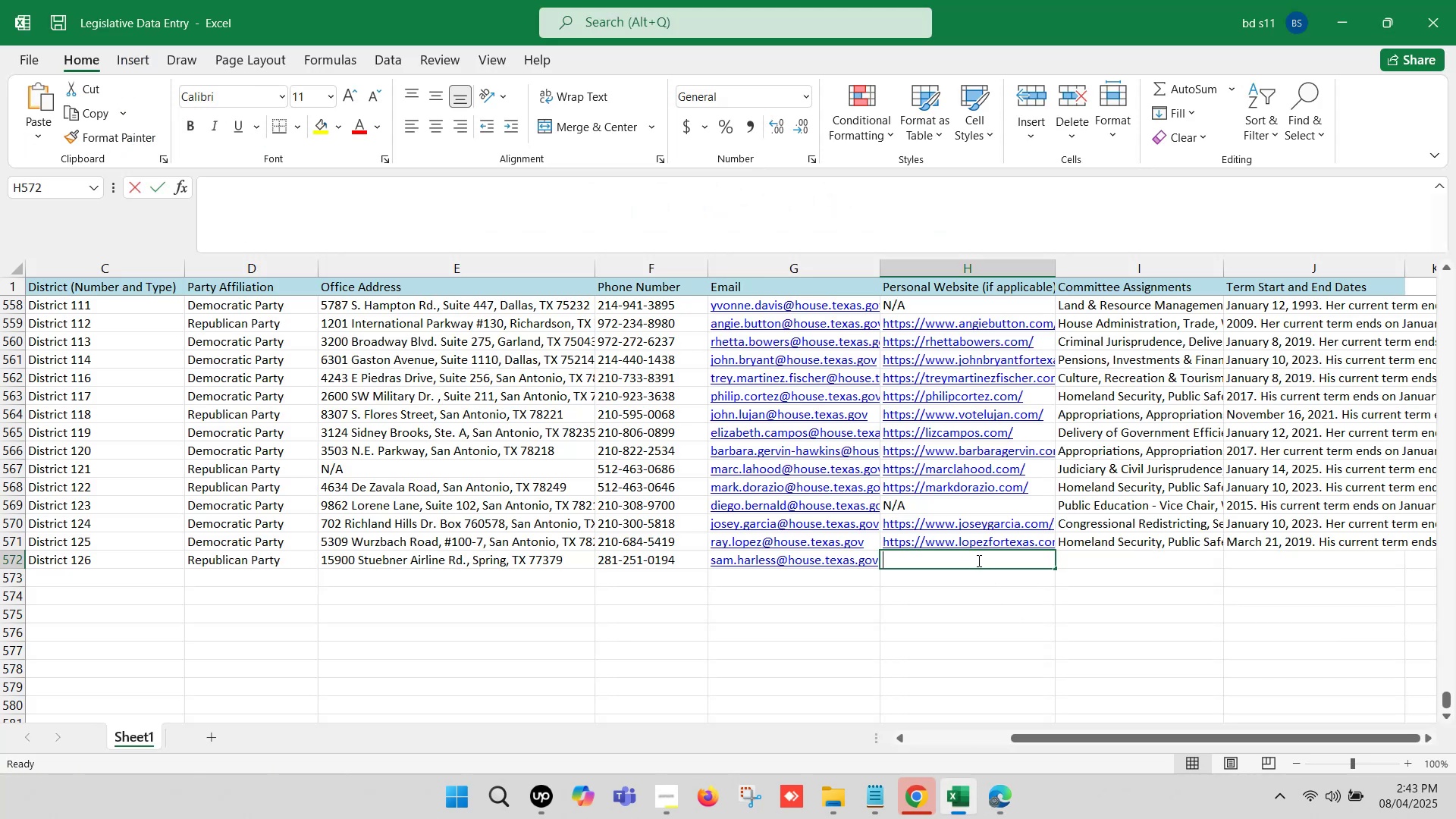 
key(Control+V)
 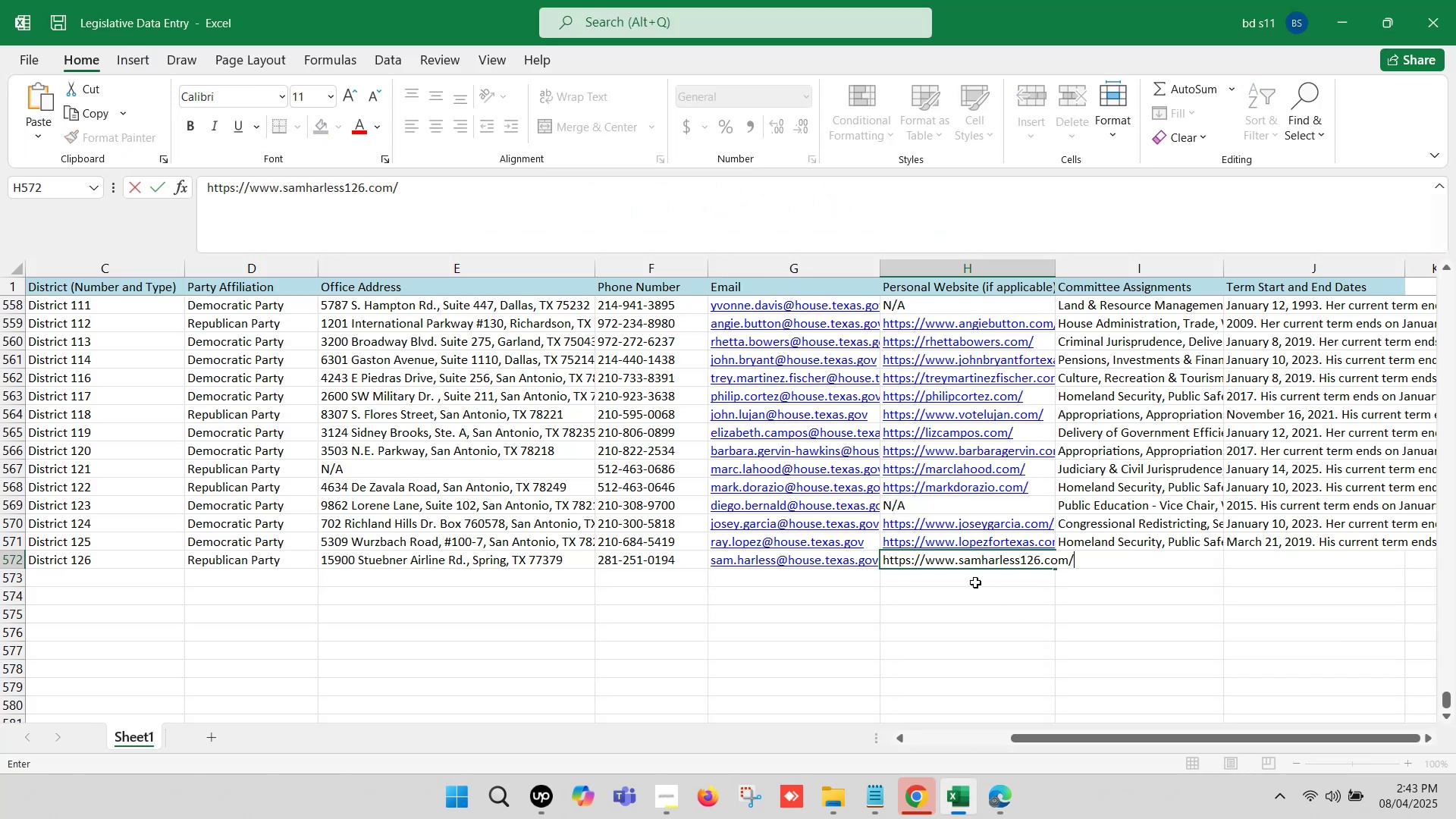 
left_click([975, 584])
 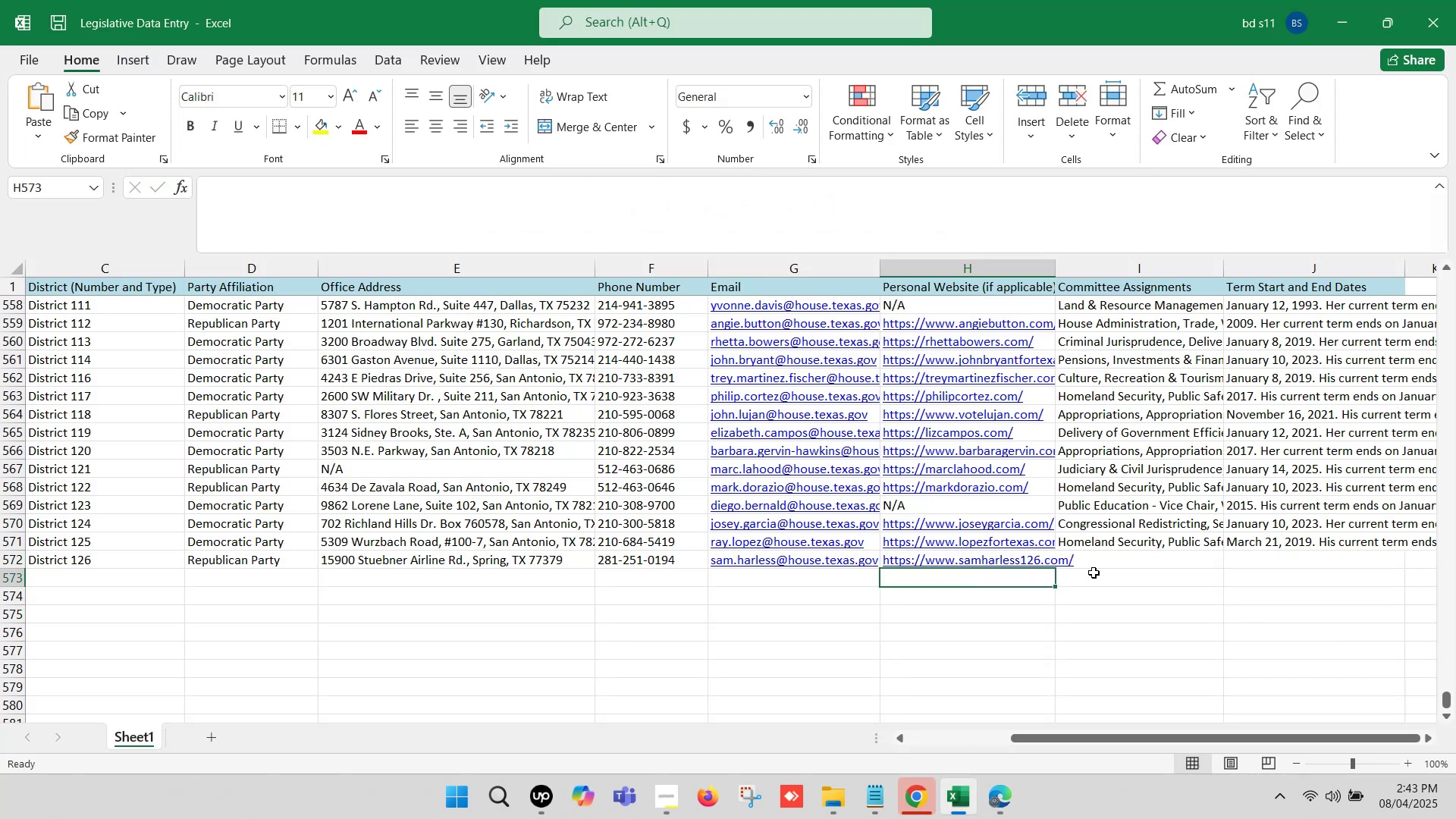 
left_click([1098, 564])
 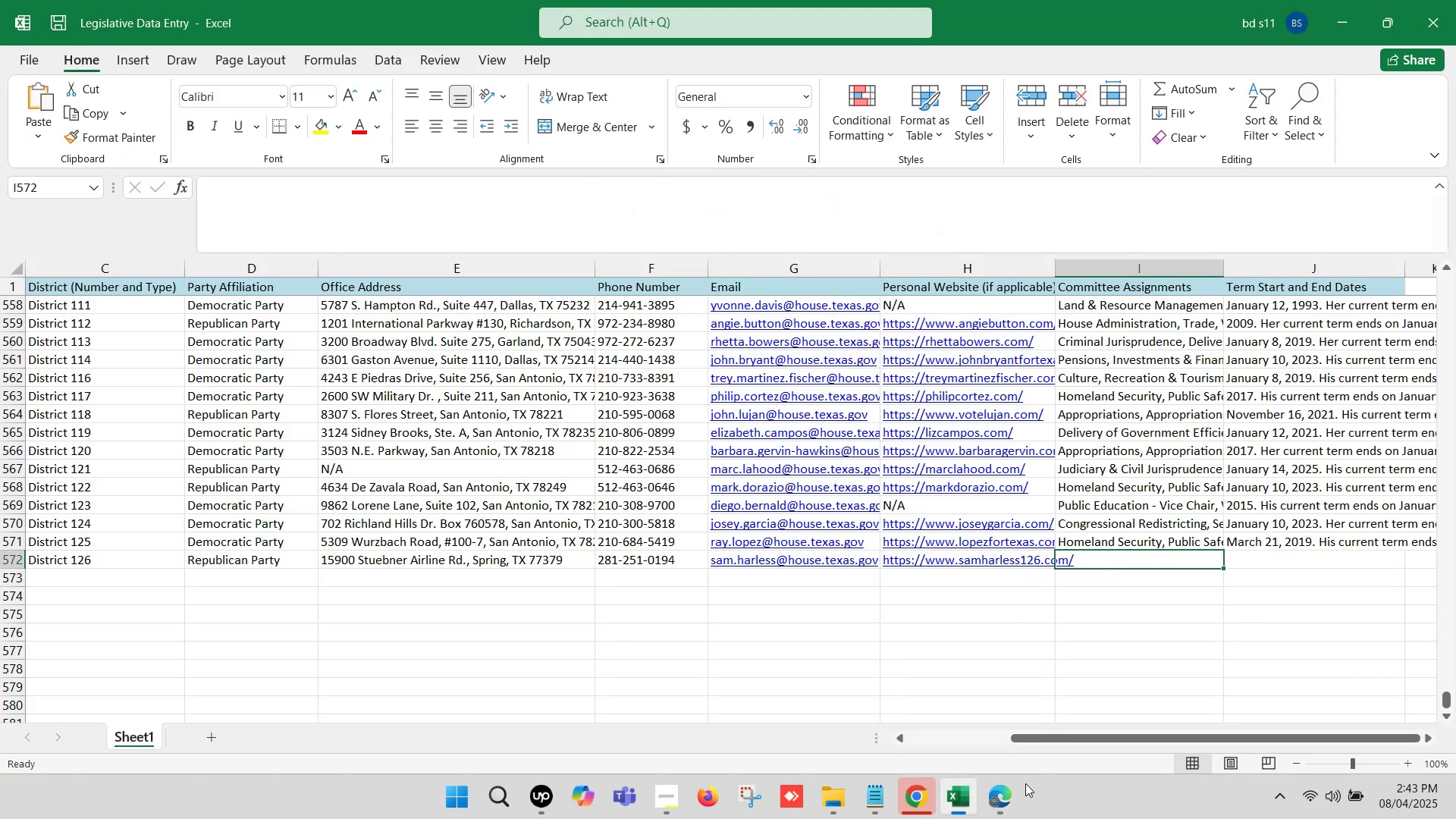 